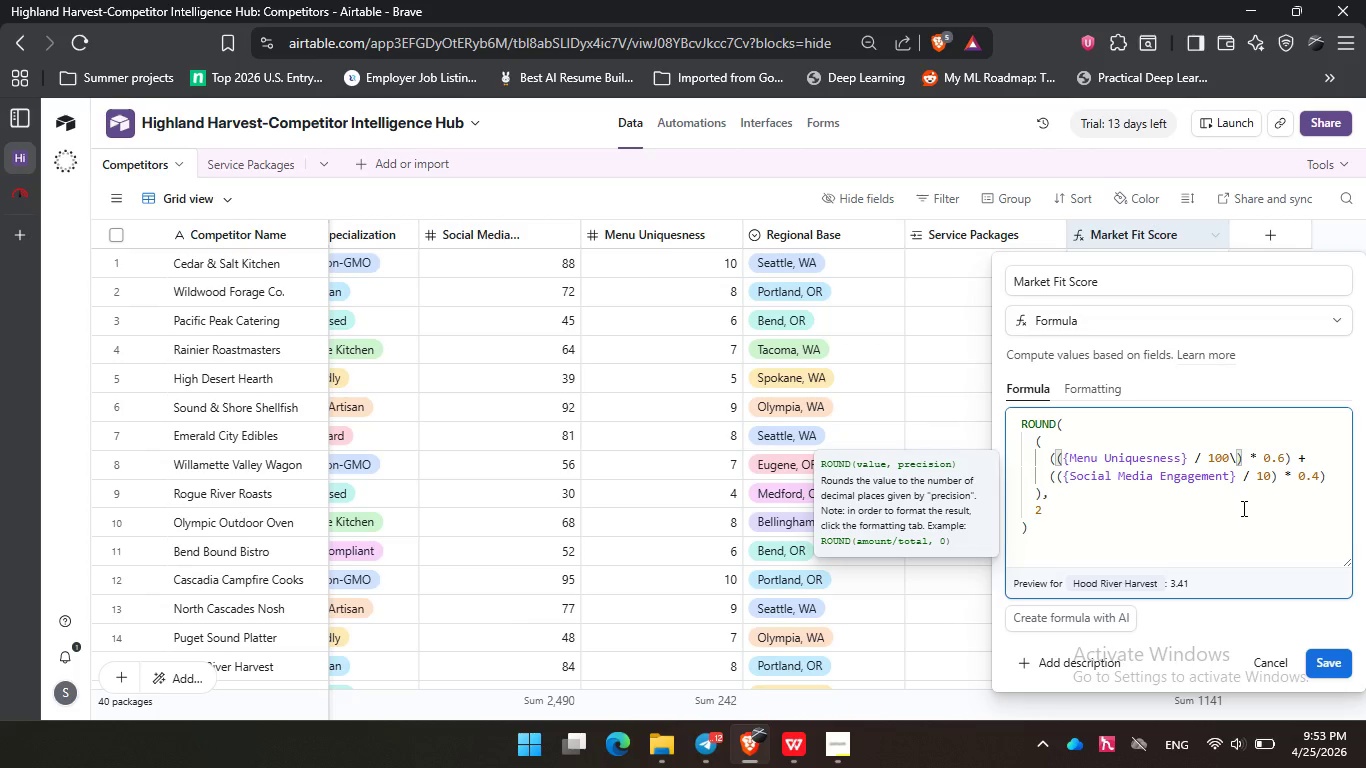 
key(Backspace)
 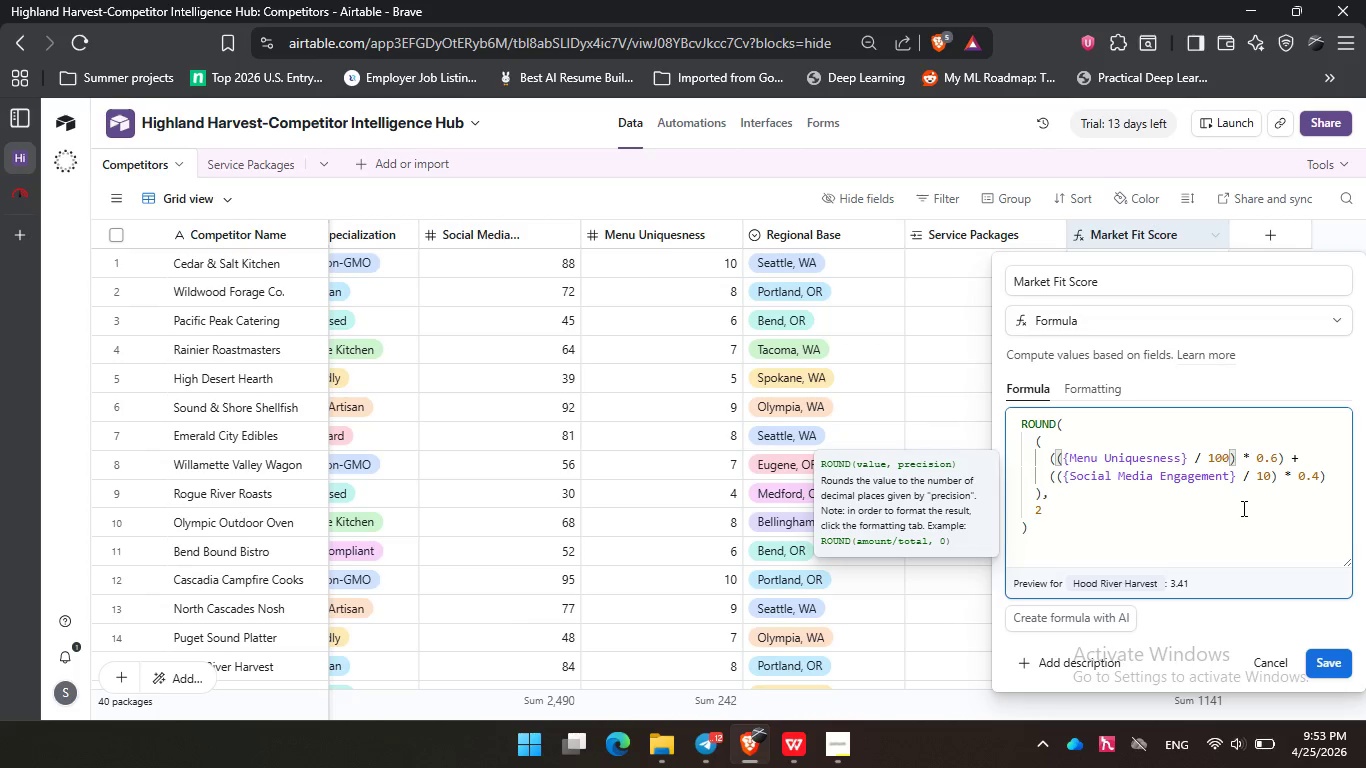 
key(Backspace)
 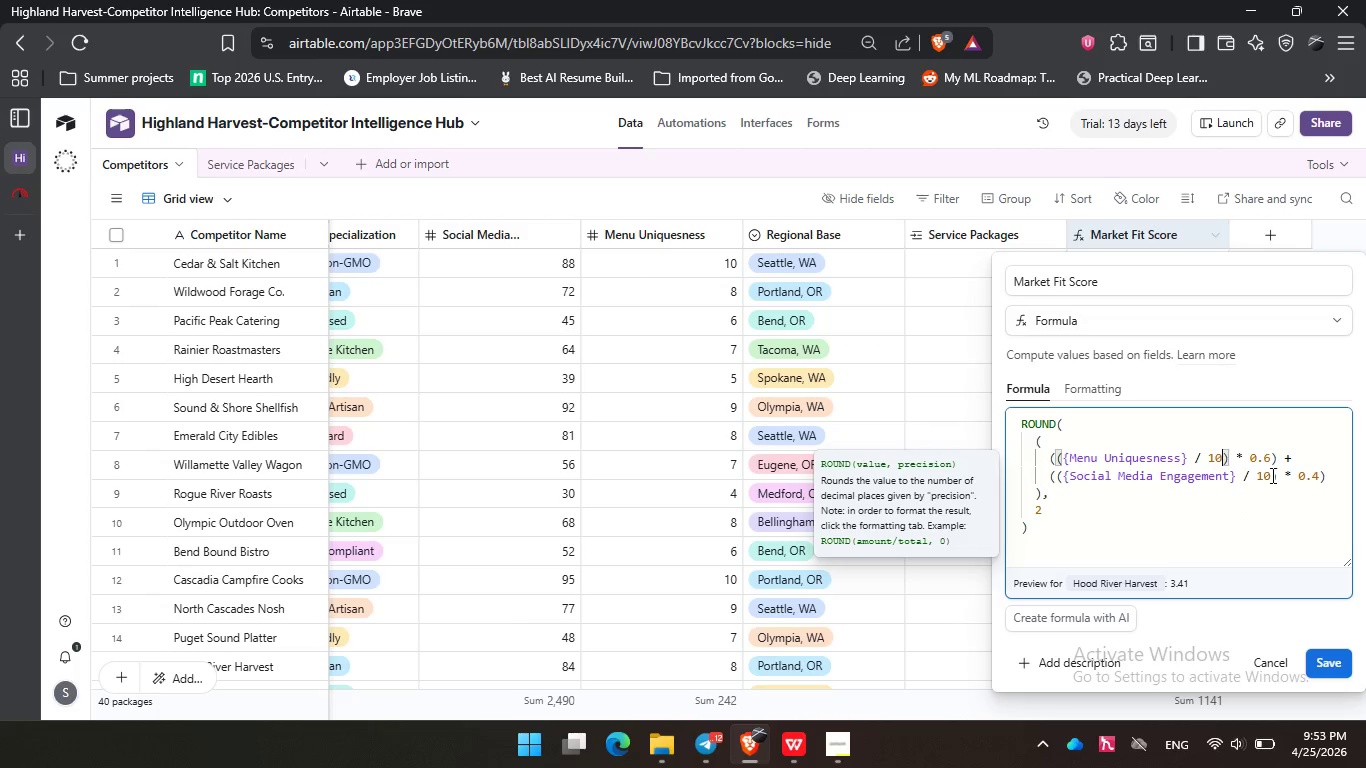 
left_click([1272, 475])
 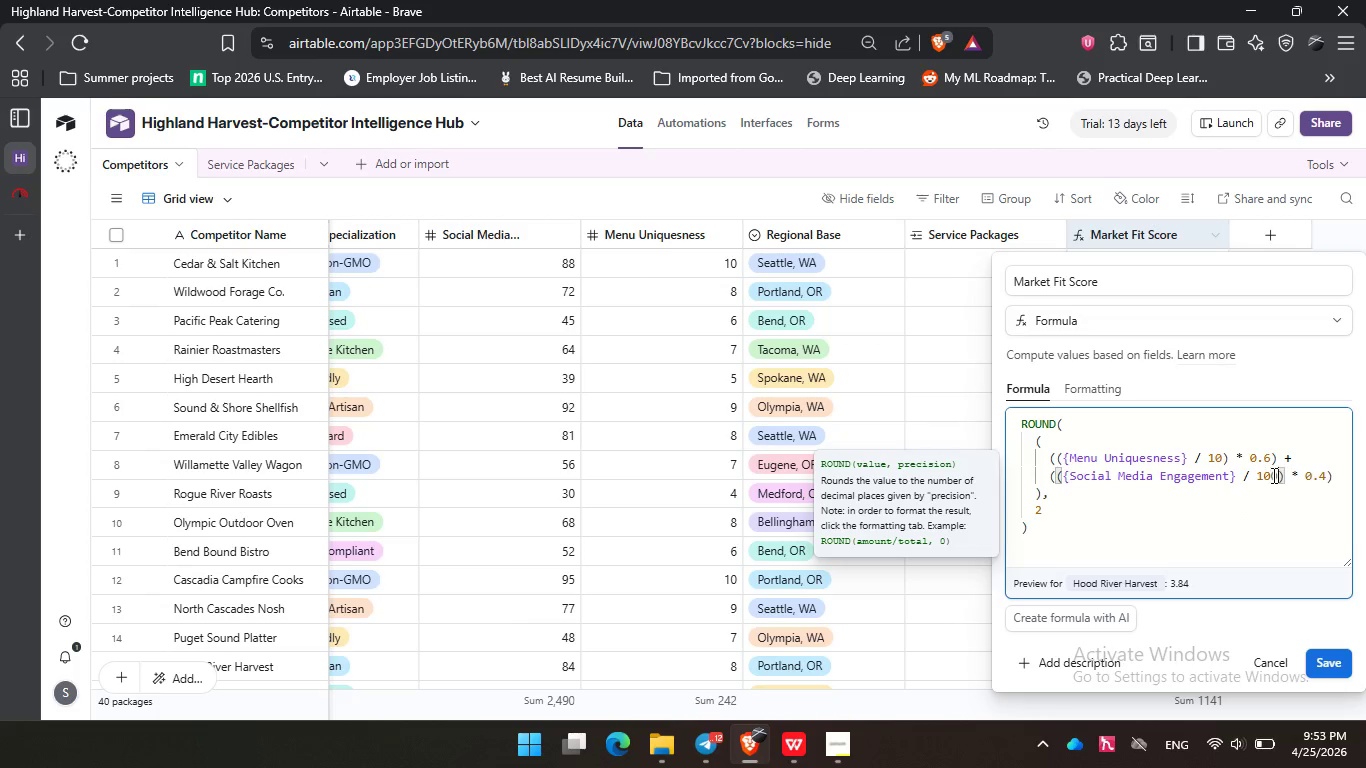 
key(Numpad0)
 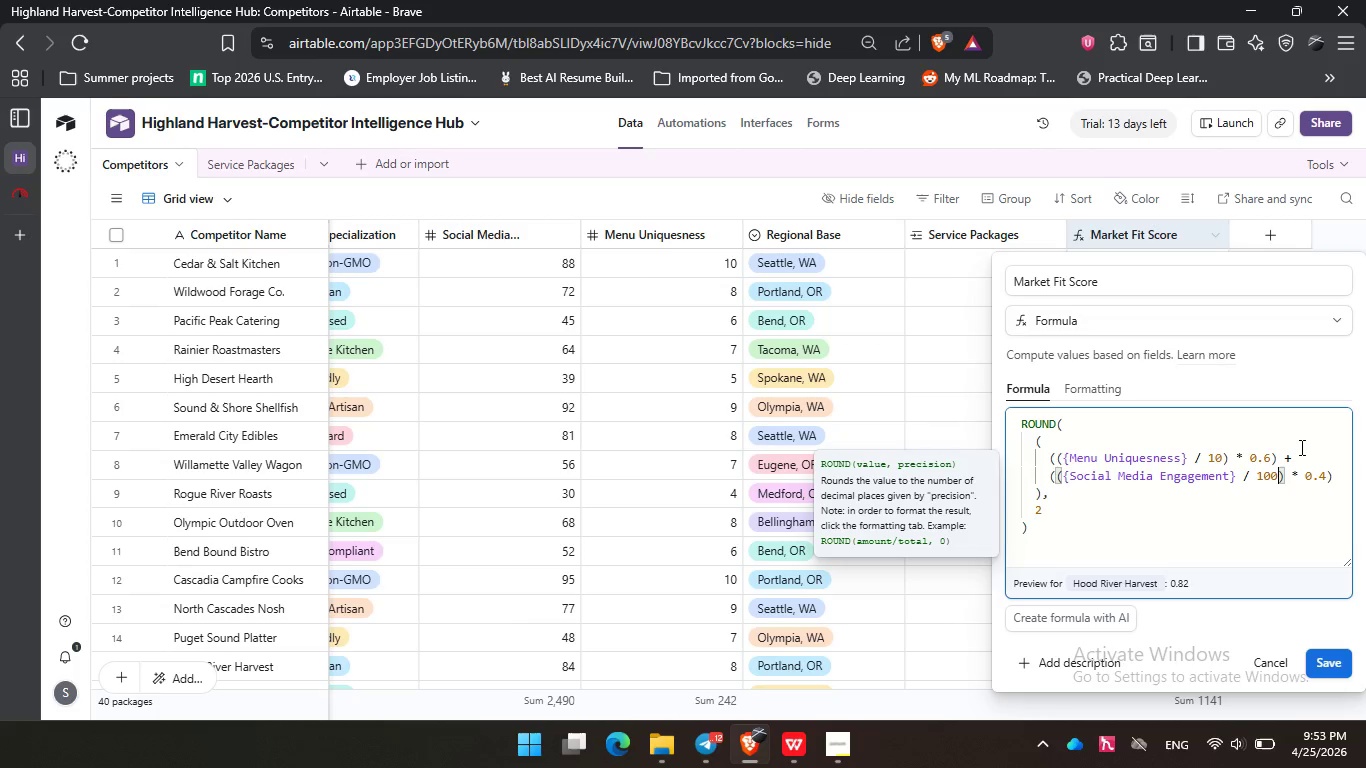 
left_click([1272, 463])
 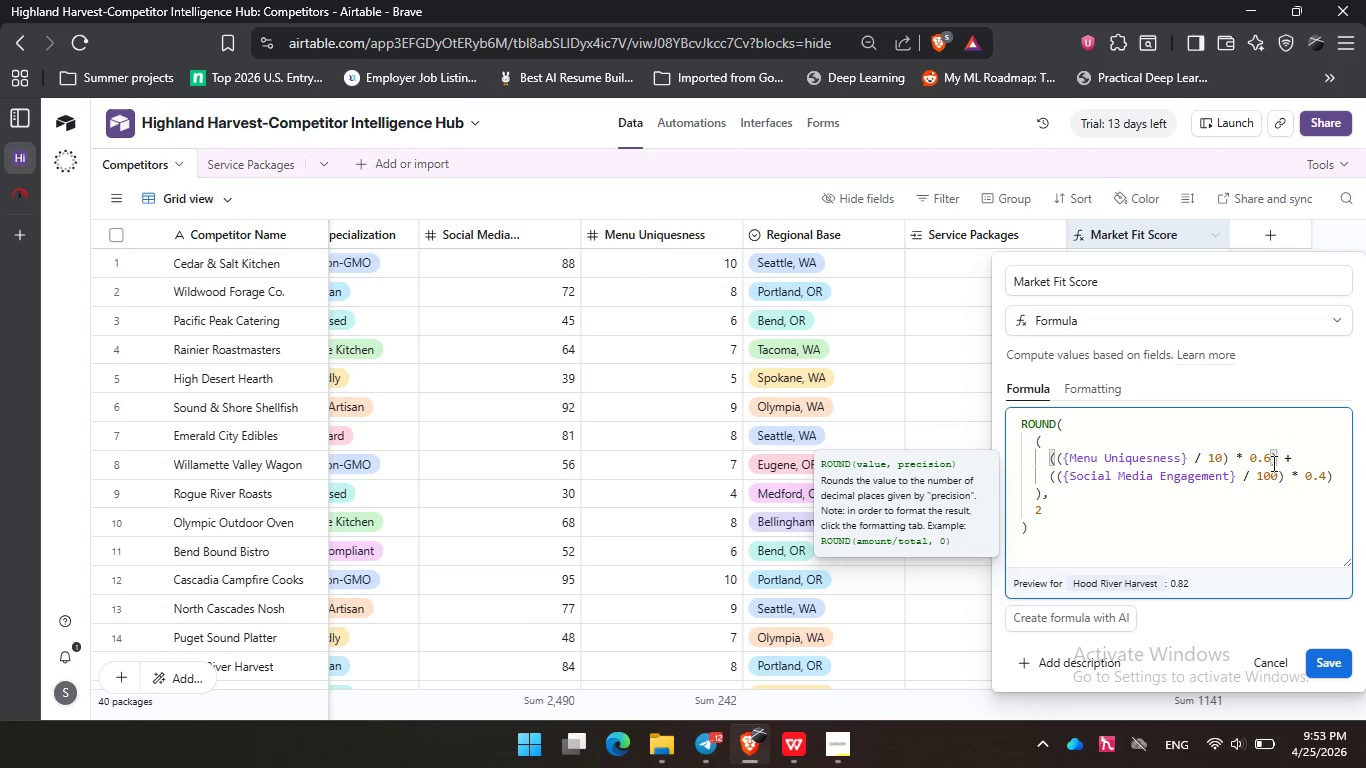 
key(Backspace)
 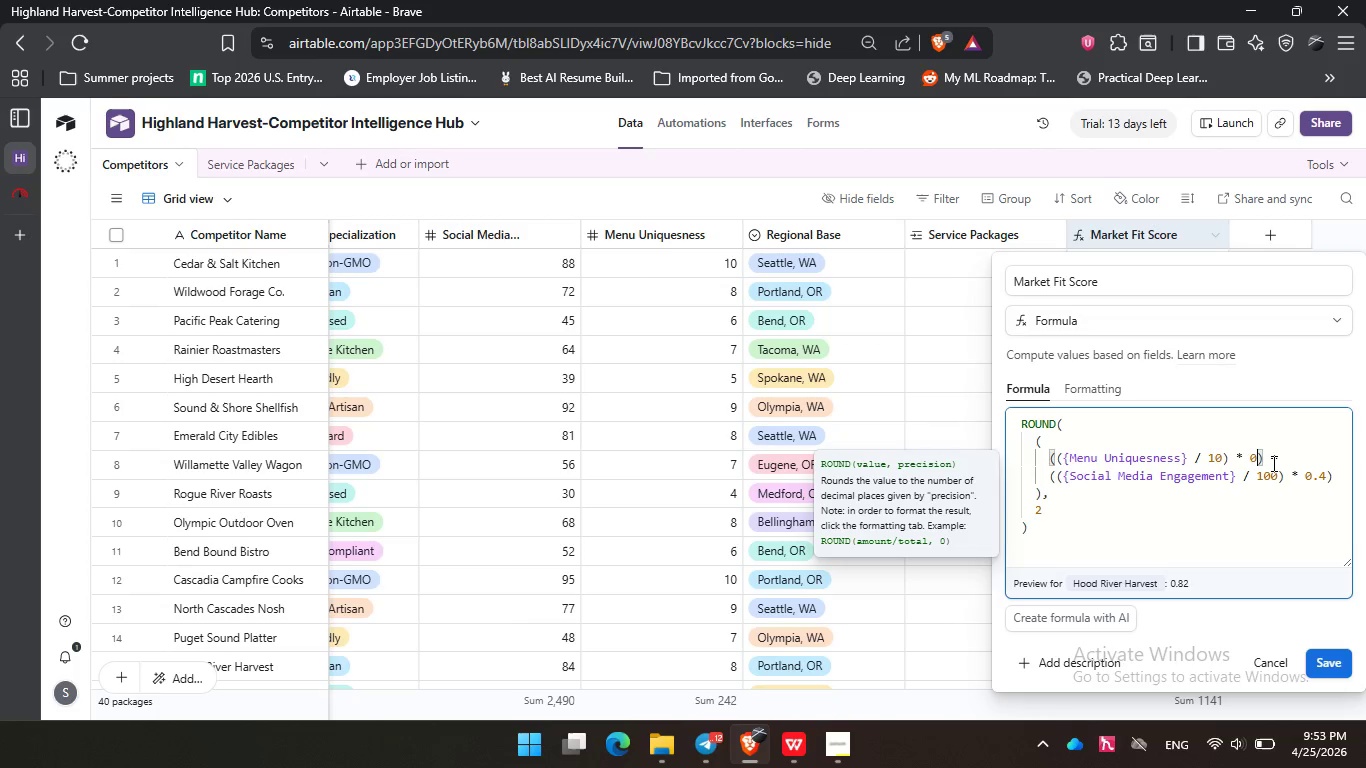 
key(Backspace)
 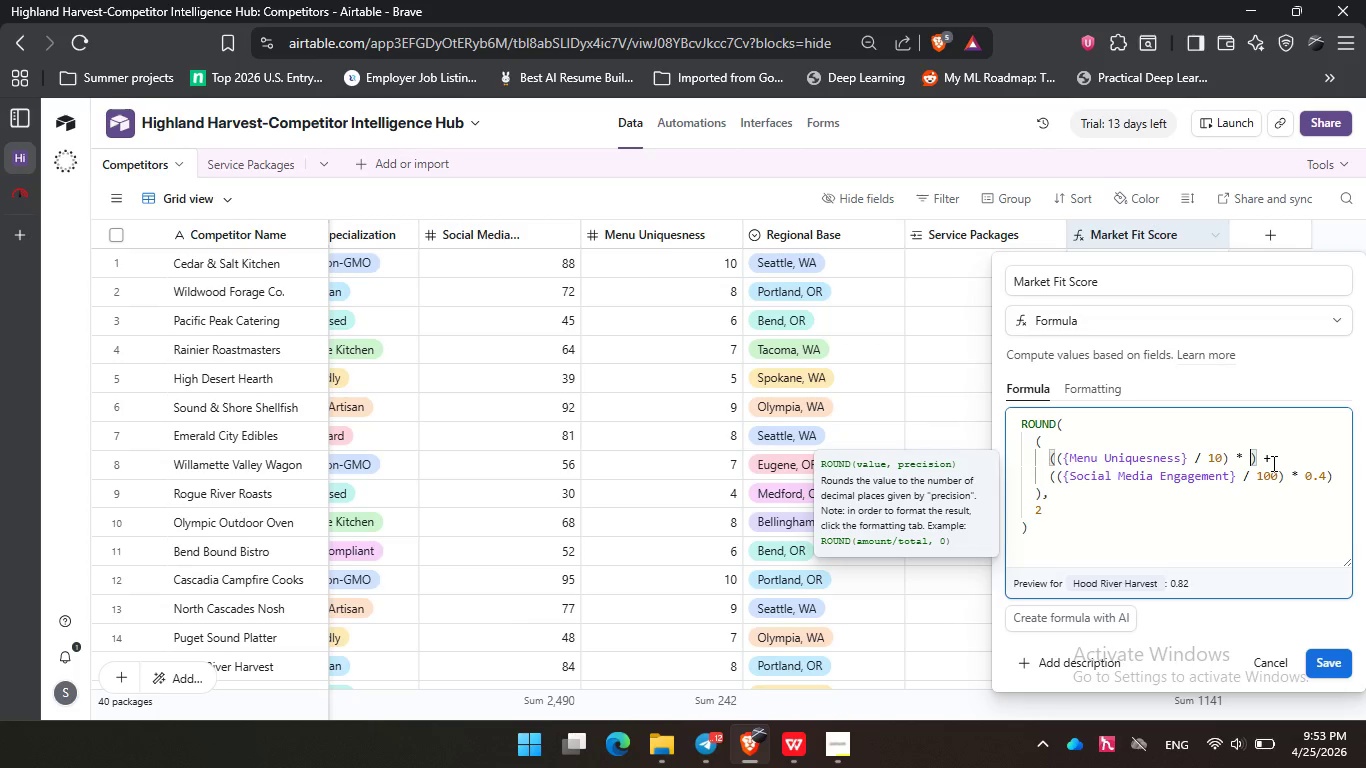 
key(Backspace)
 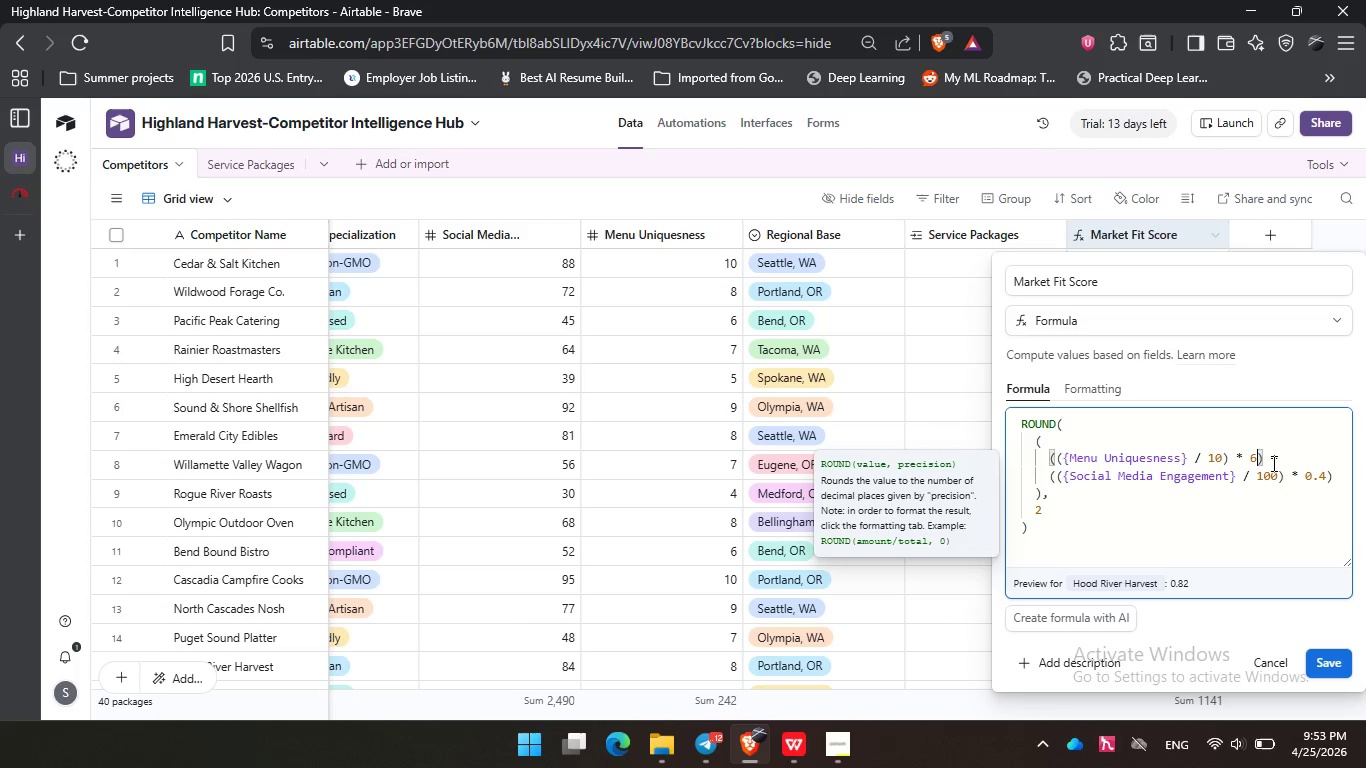 
key(Numpad6)
 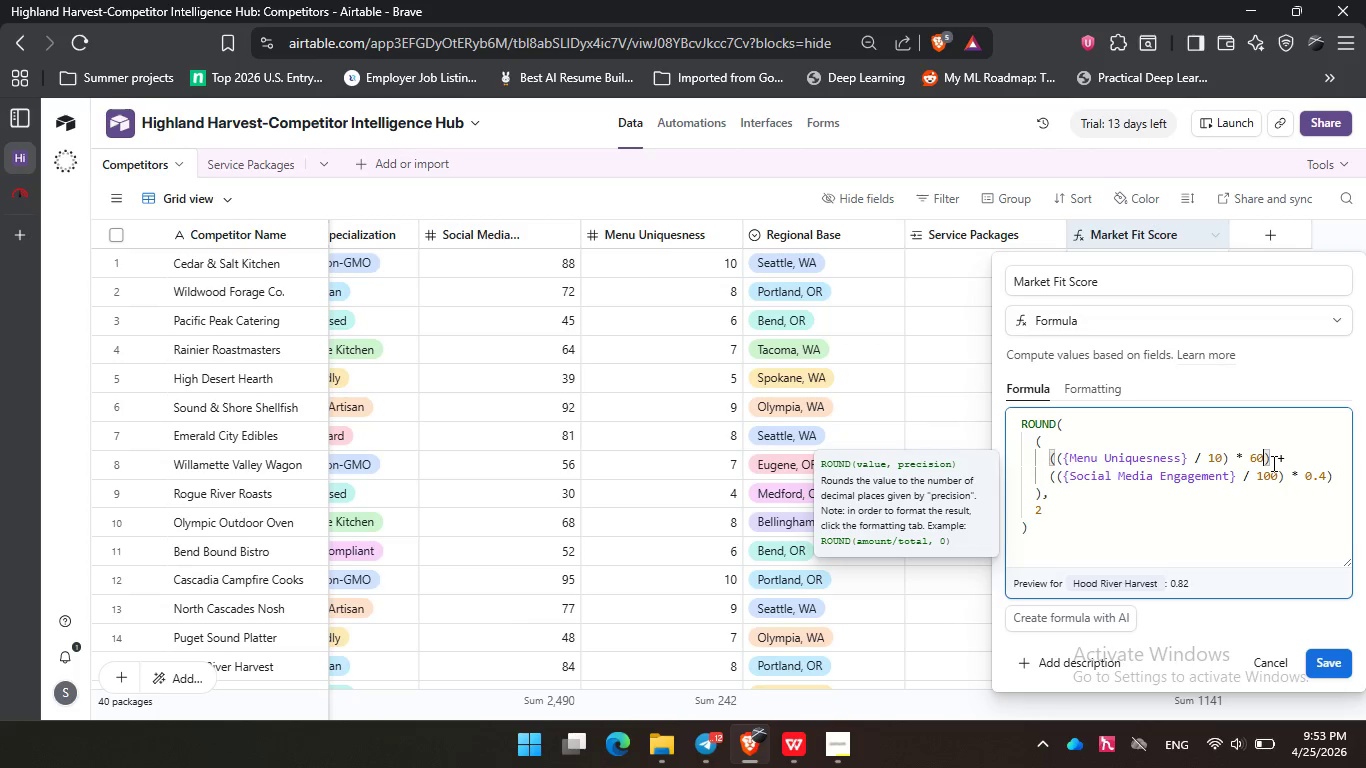 
key(Numpad0)
 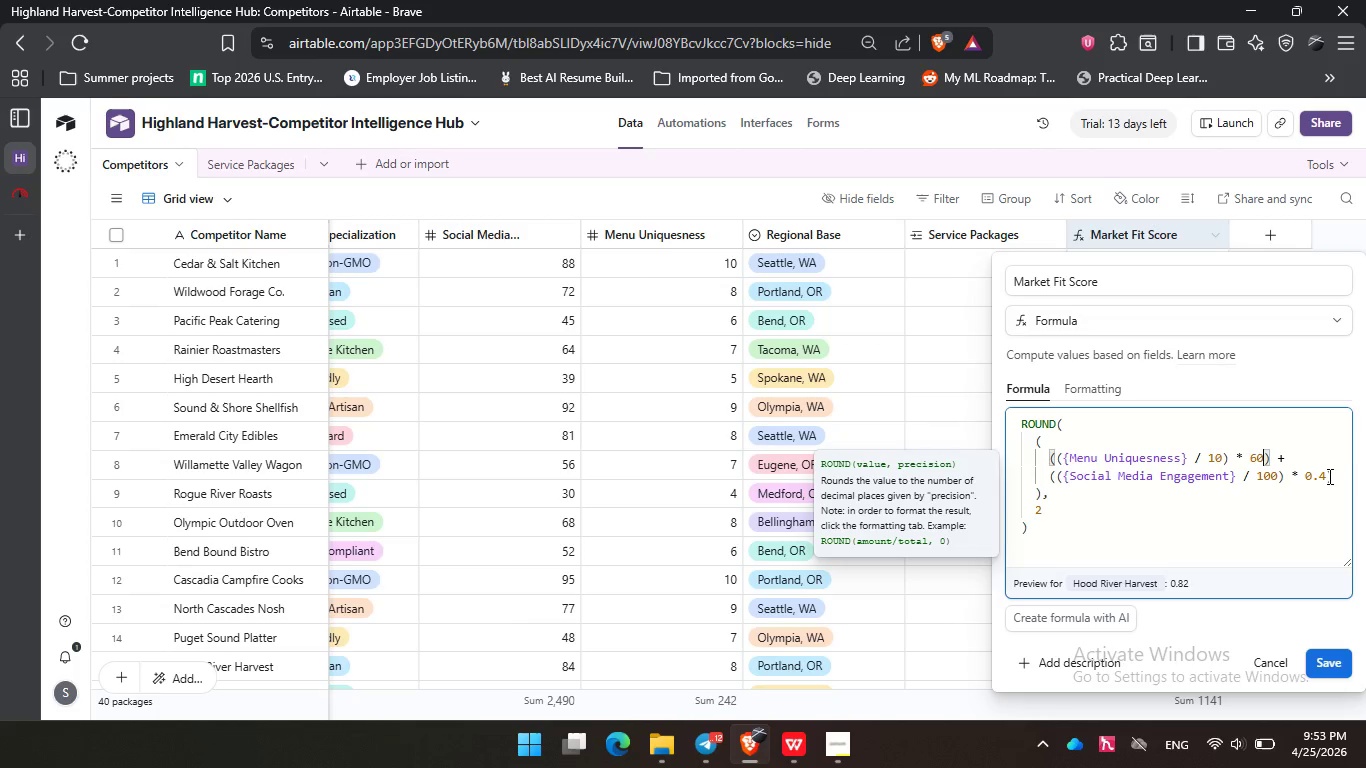 
left_click([1326, 475])
 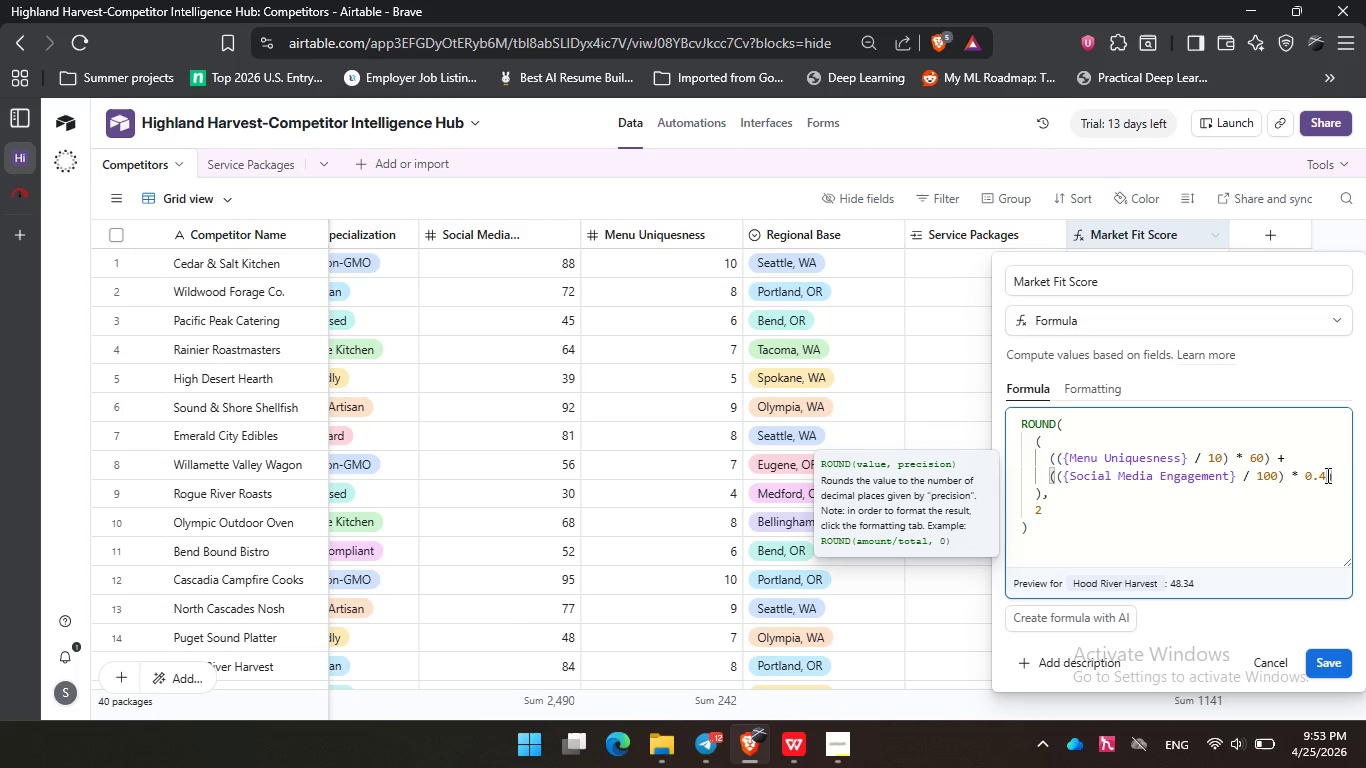 
key(Backspace)
 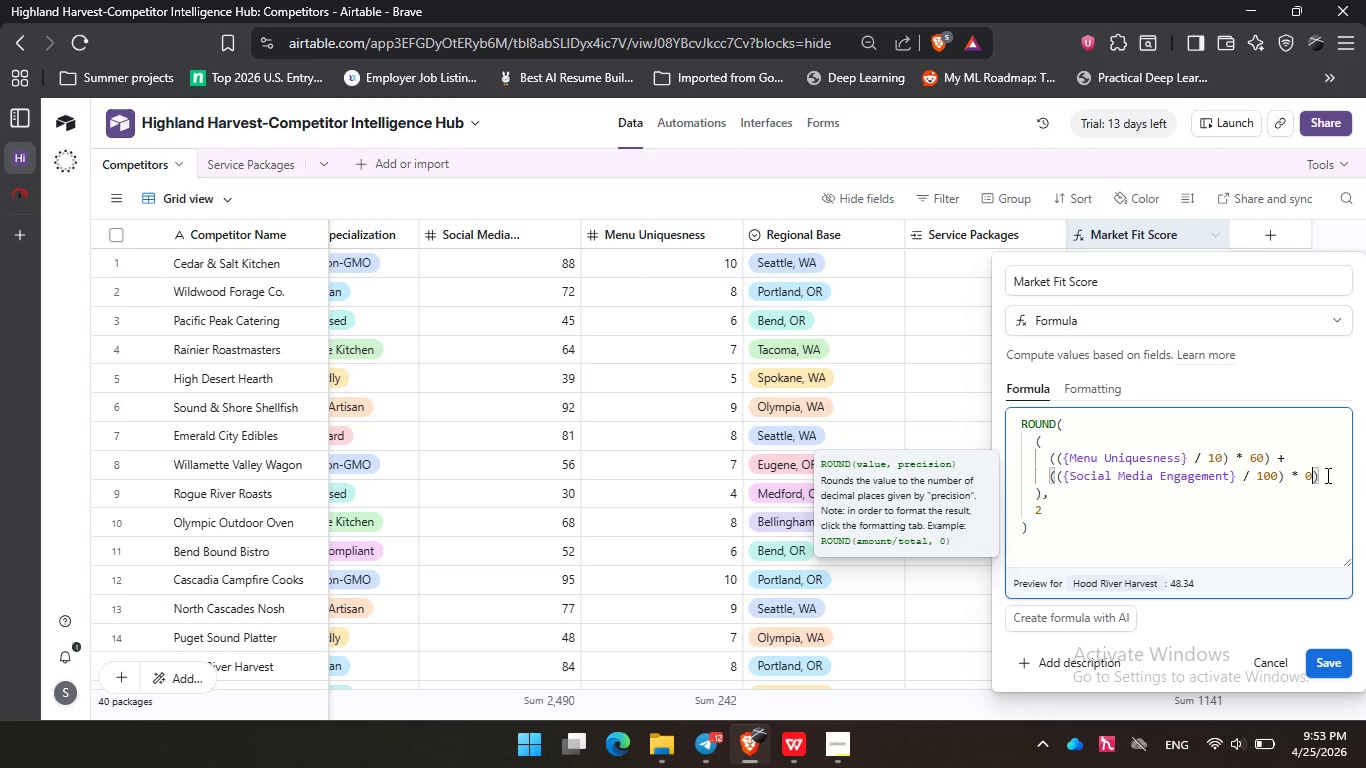 
key(Backspace)
 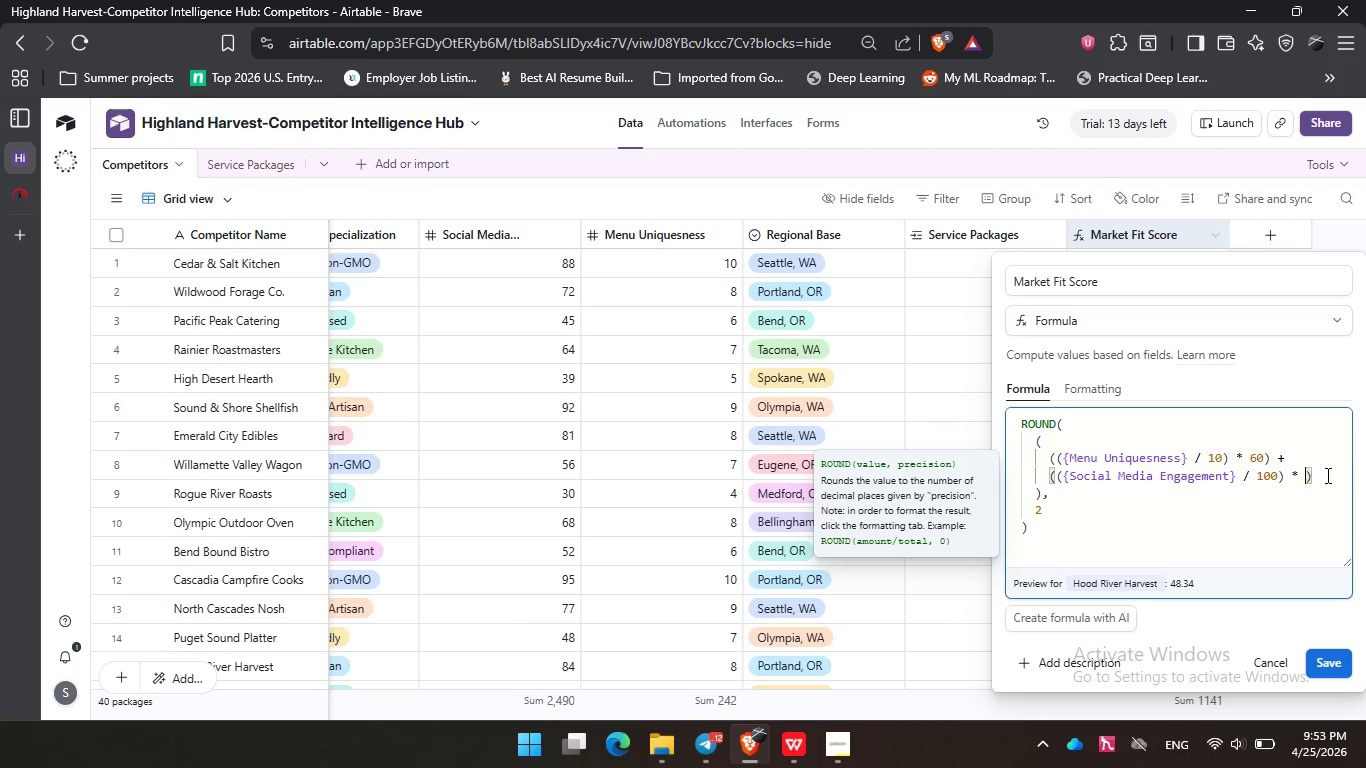 
key(Backspace)
 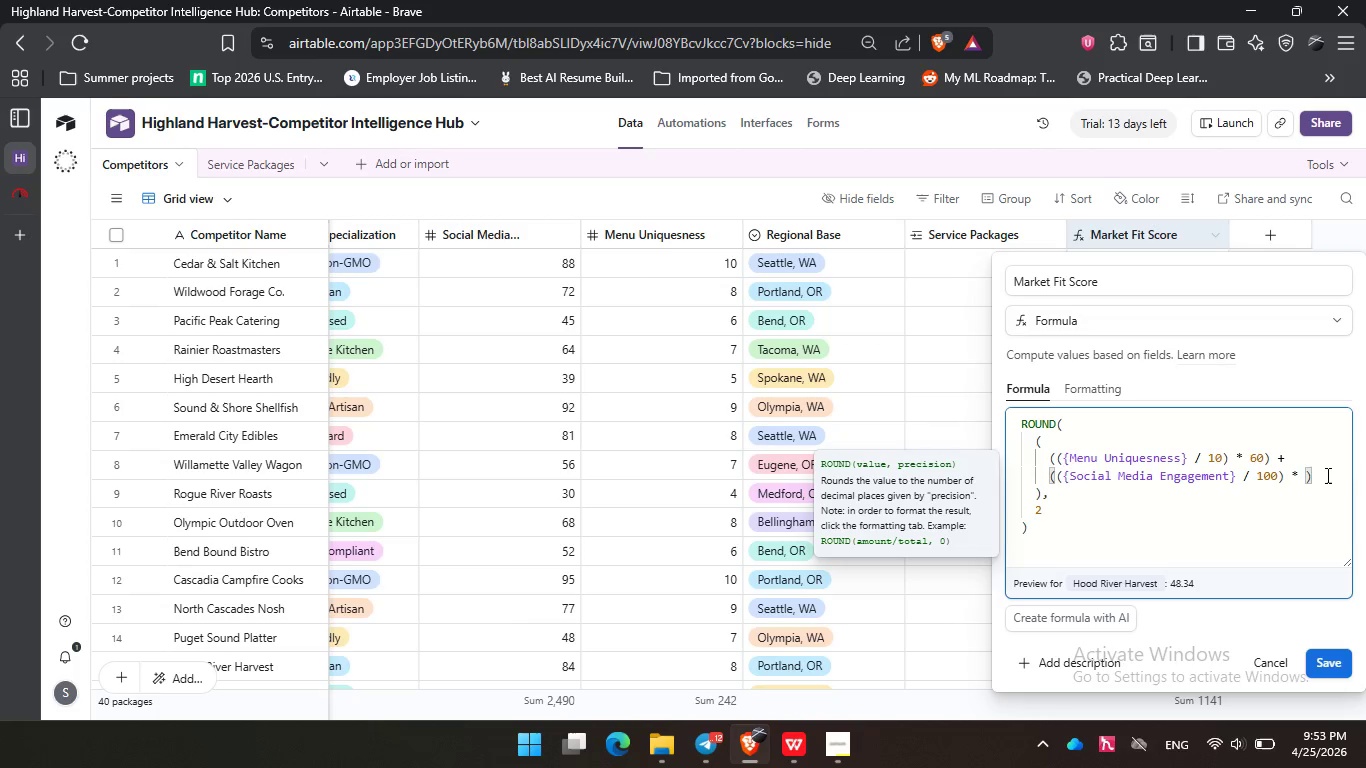 
key(Numpad4)
 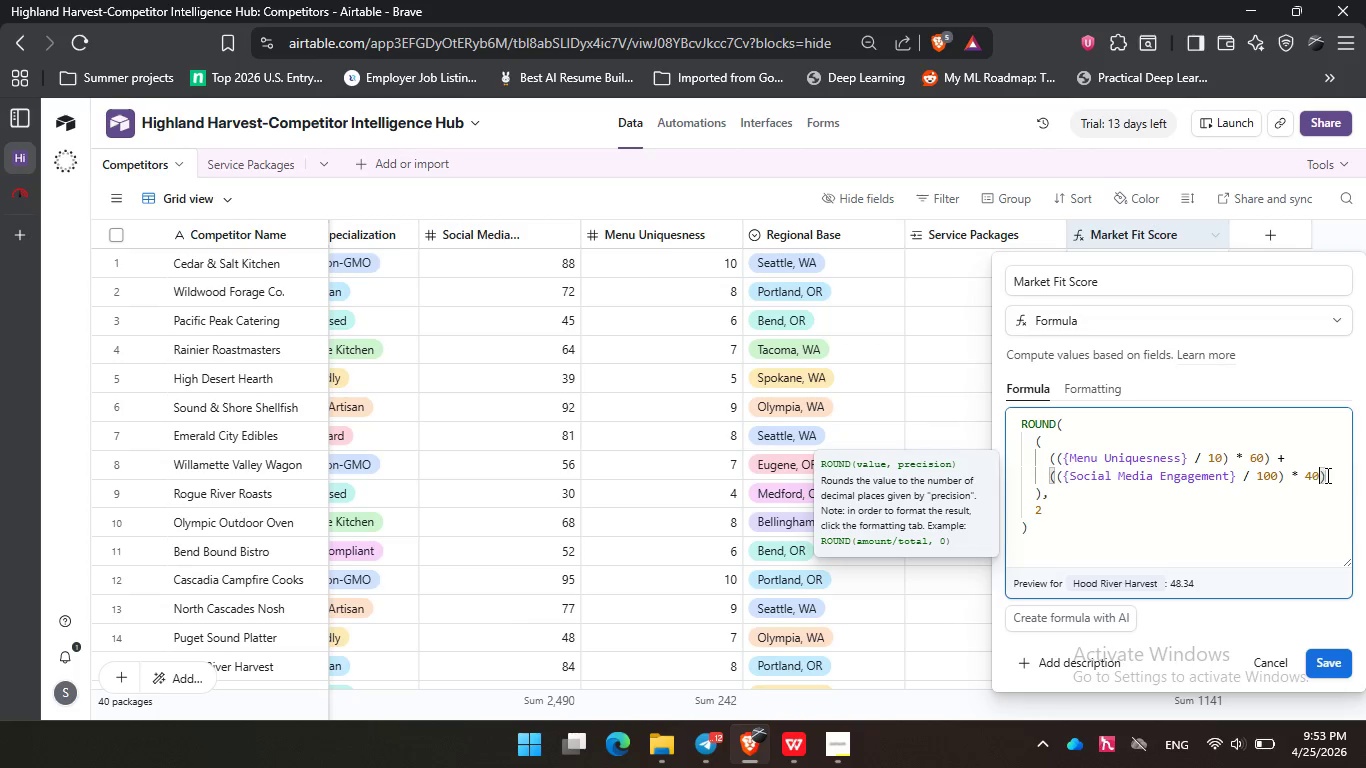 
key(Numpad0)
 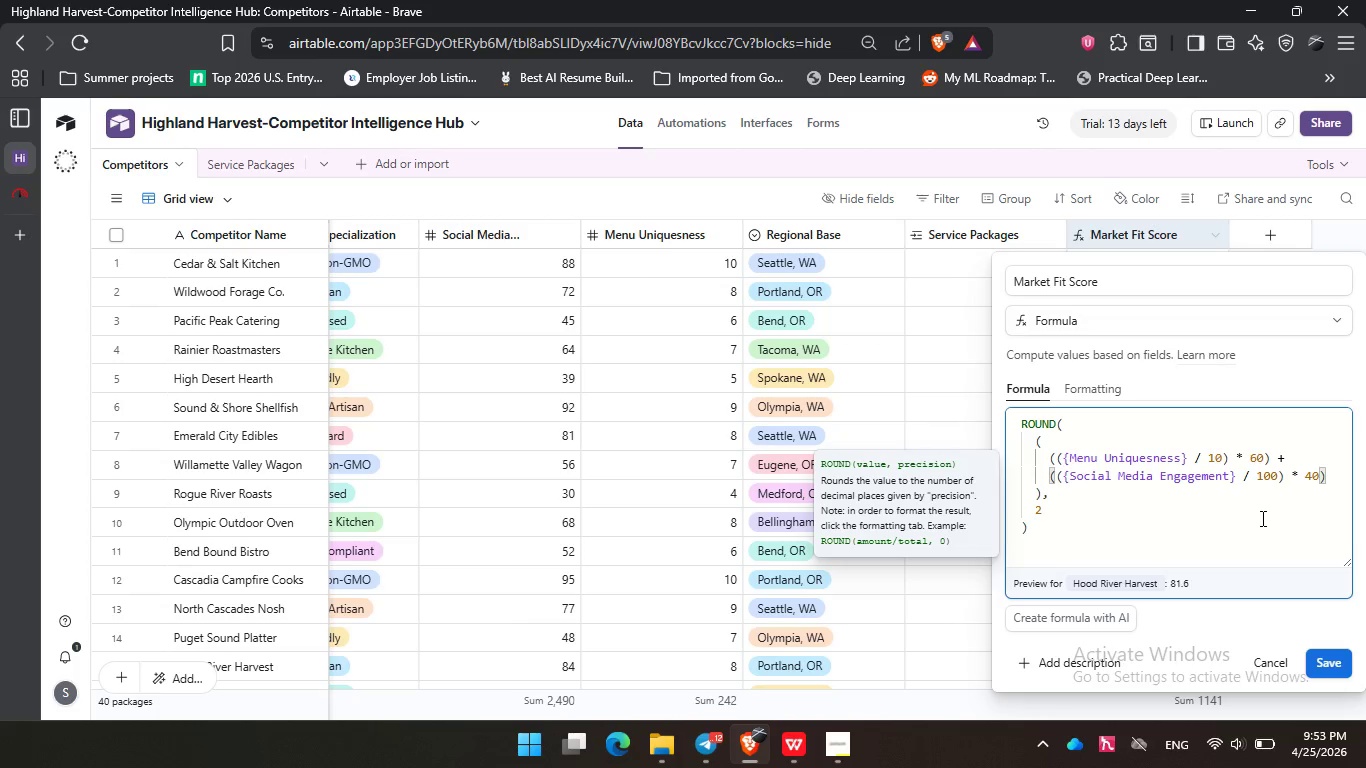 
left_click([1261, 518])
 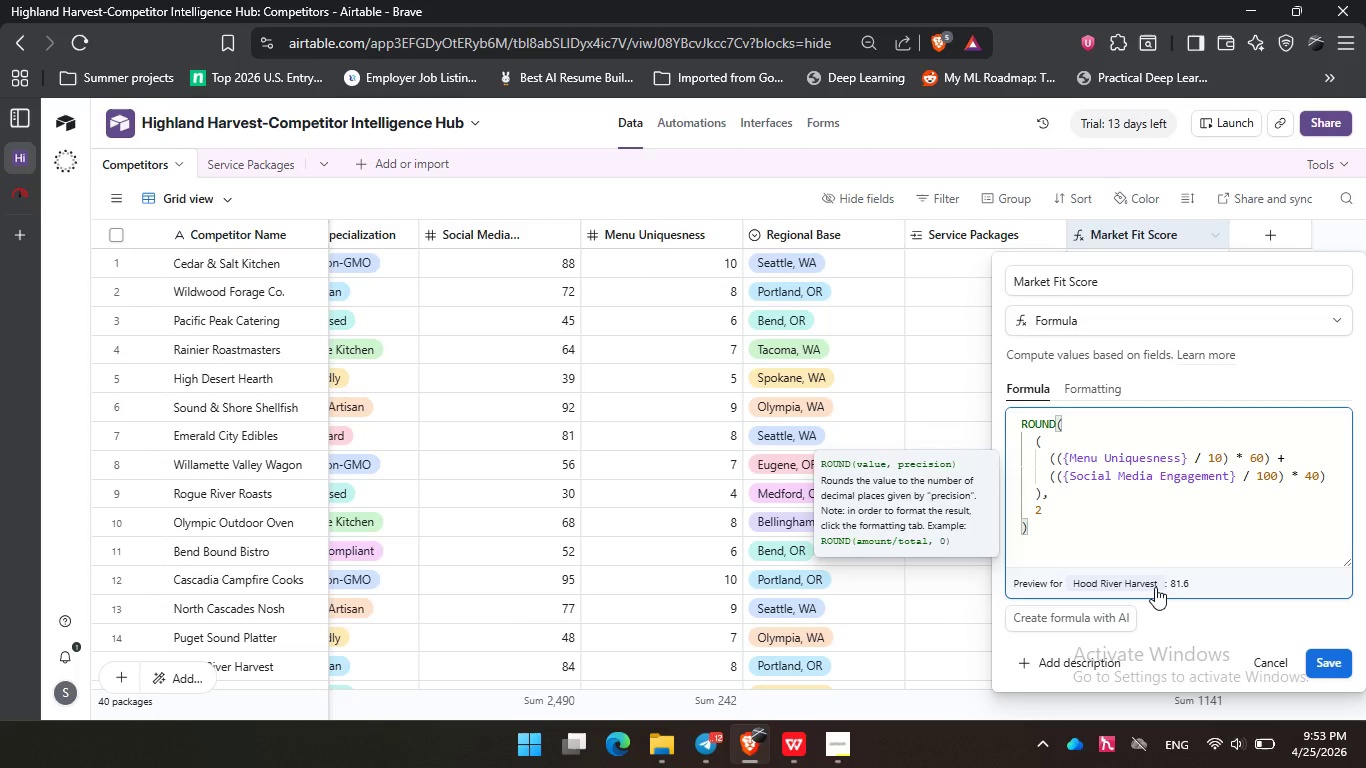 
left_click([1155, 587])
 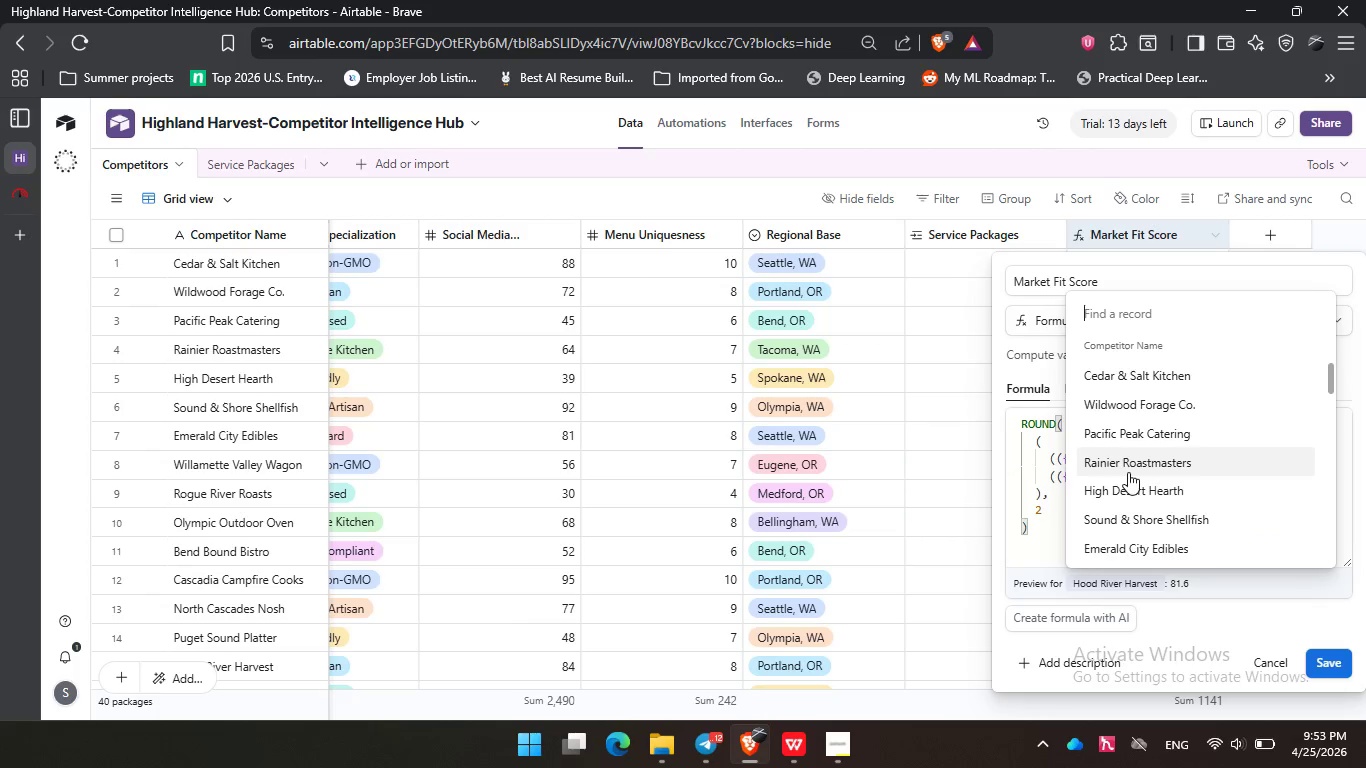 
left_click([1129, 473])
 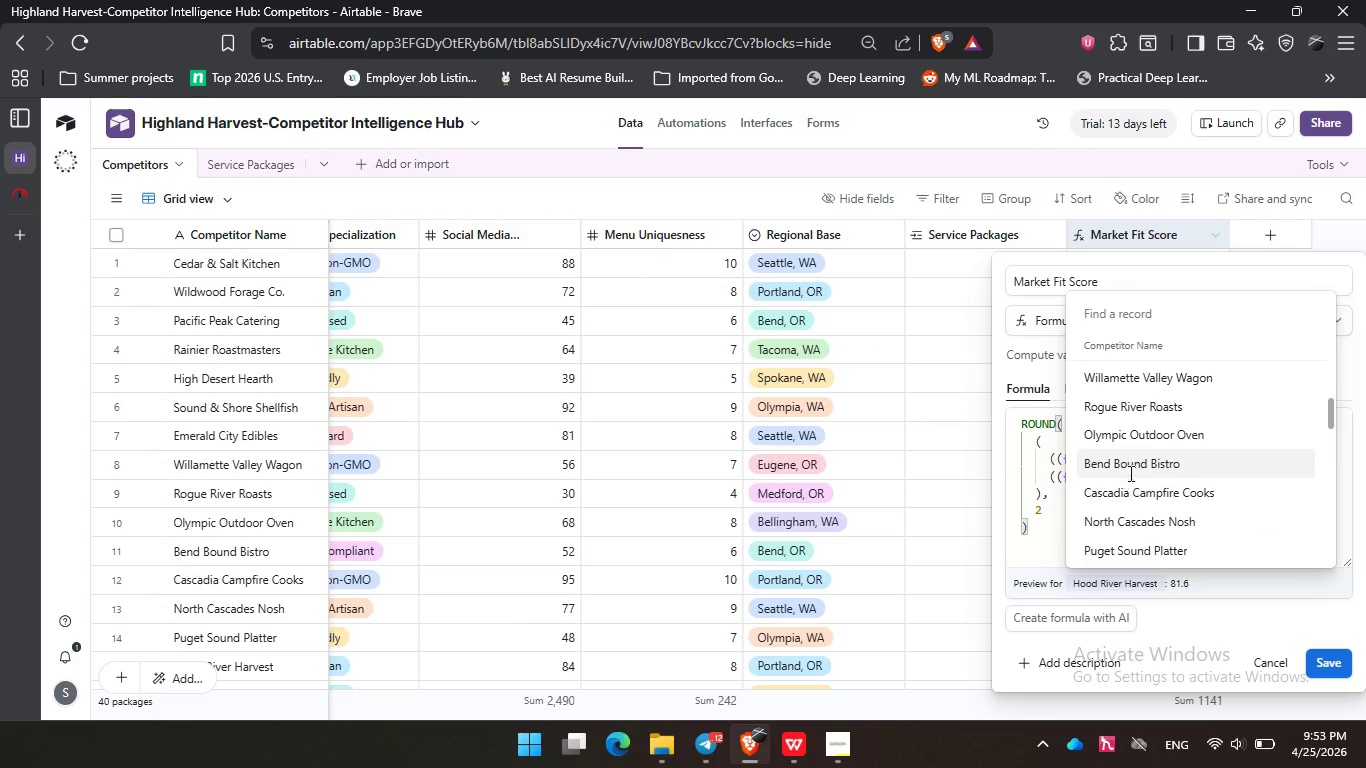 
scroll: coordinate [1128, 472], scroll_direction: down, amount: 2.0
 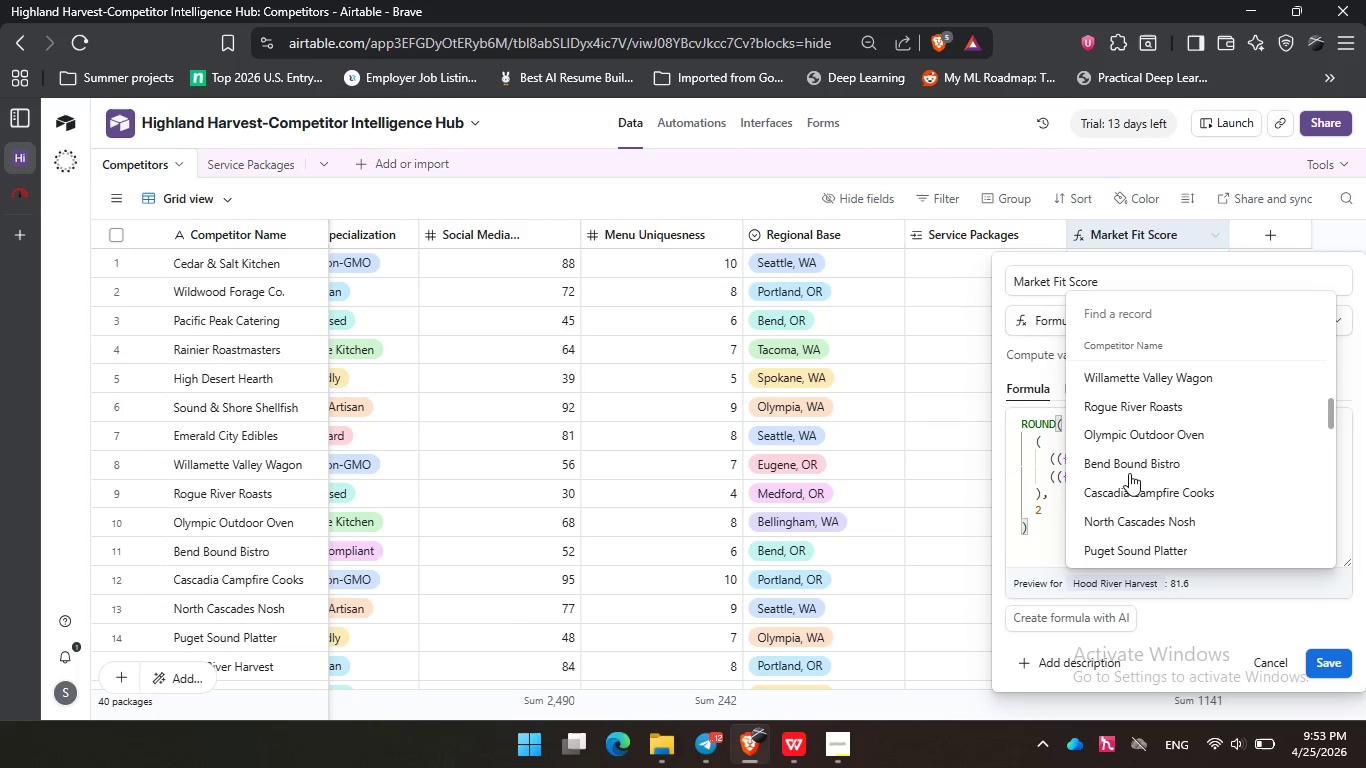 
left_click([1129, 473])
 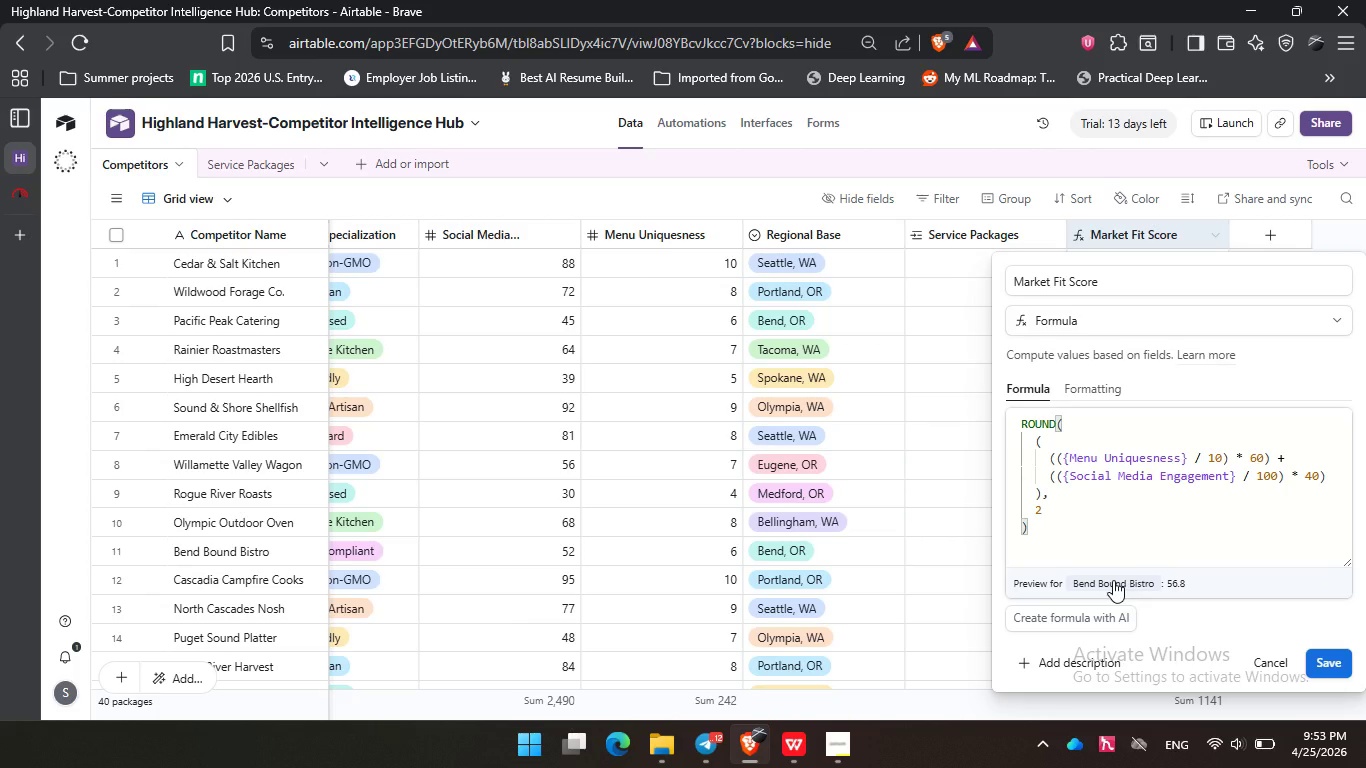 
left_click([1113, 580])
 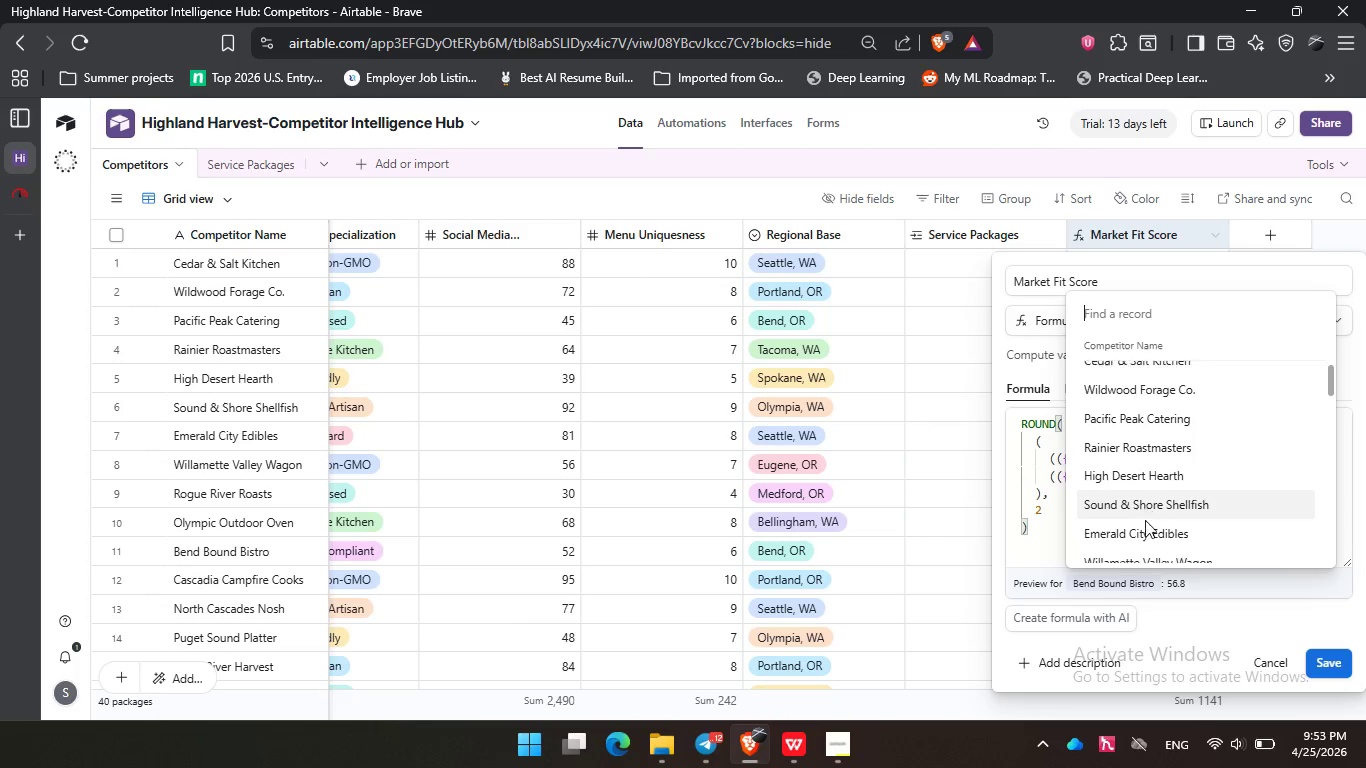 
scroll: coordinate [1145, 520], scroll_direction: down, amount: 2.0
 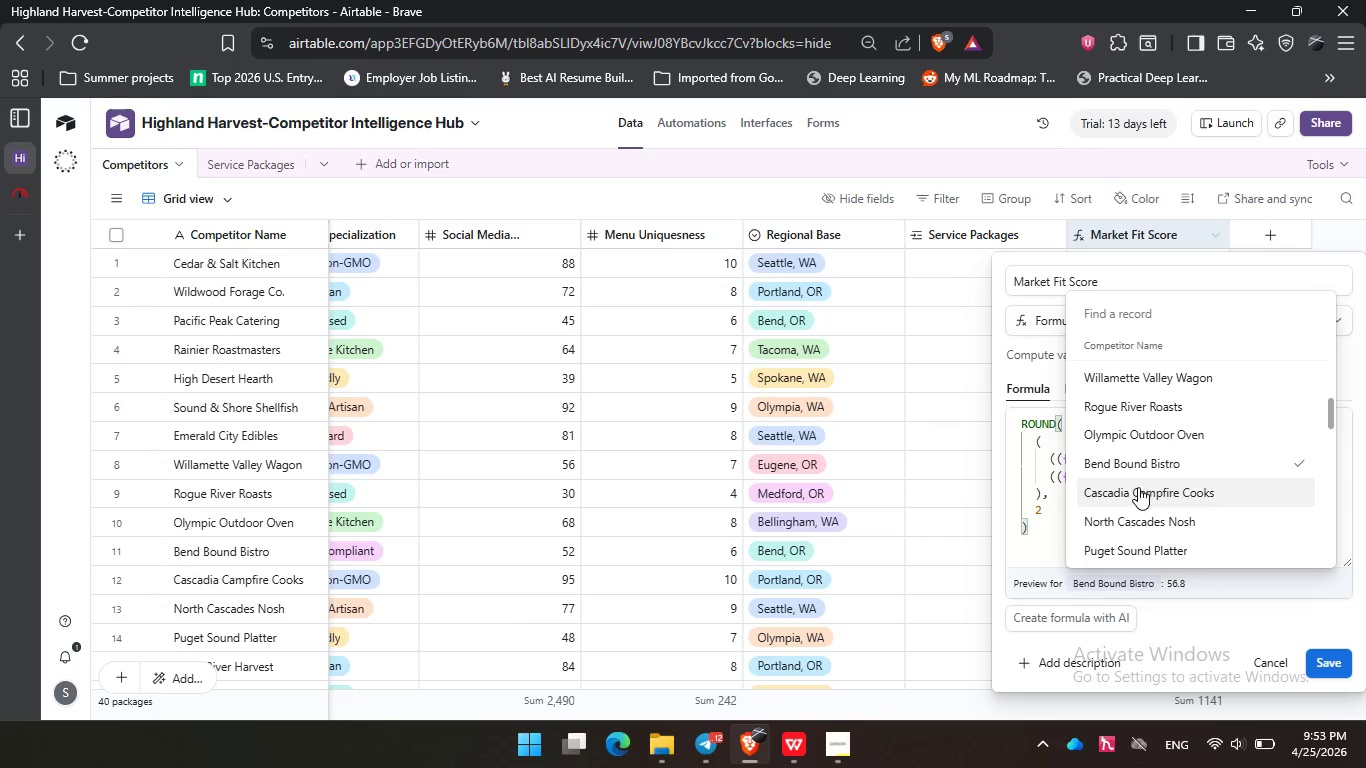 
left_click([1138, 487])
 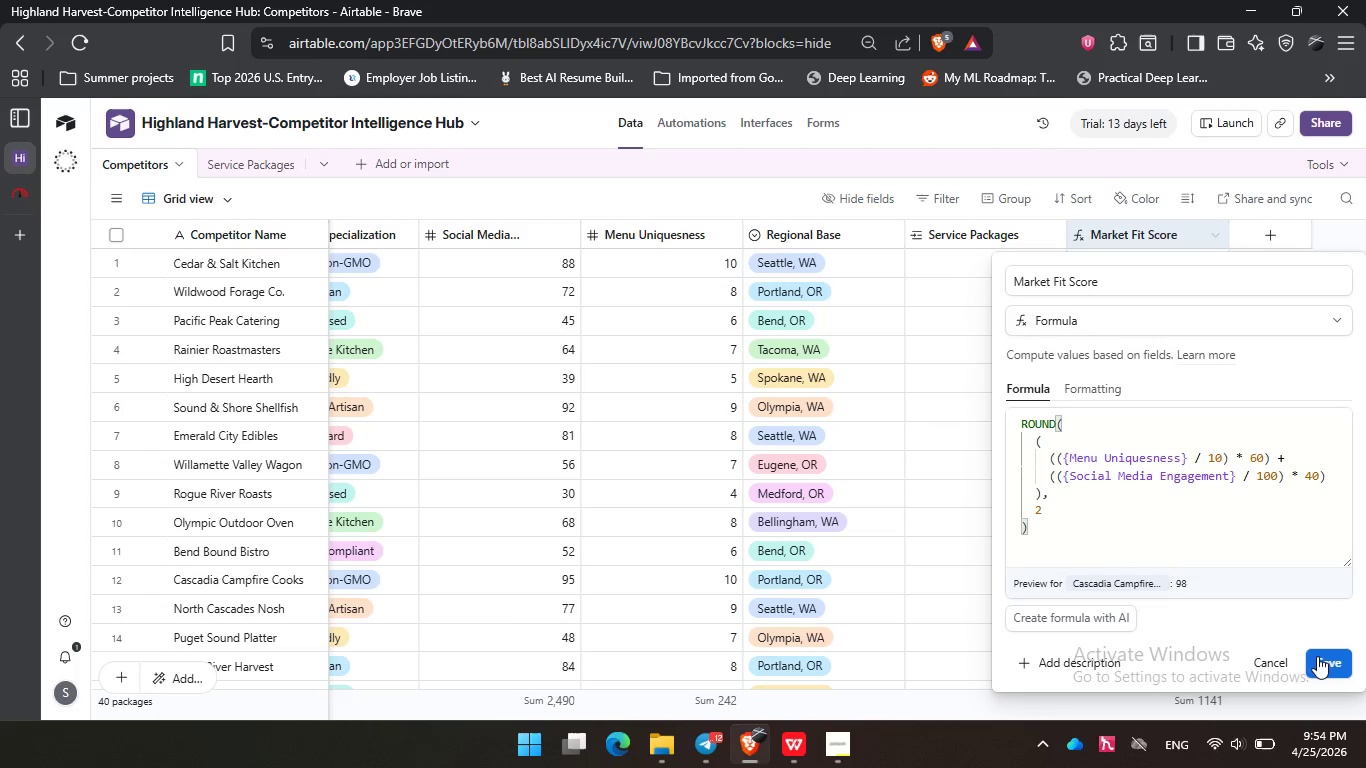 
wait(6.16)
 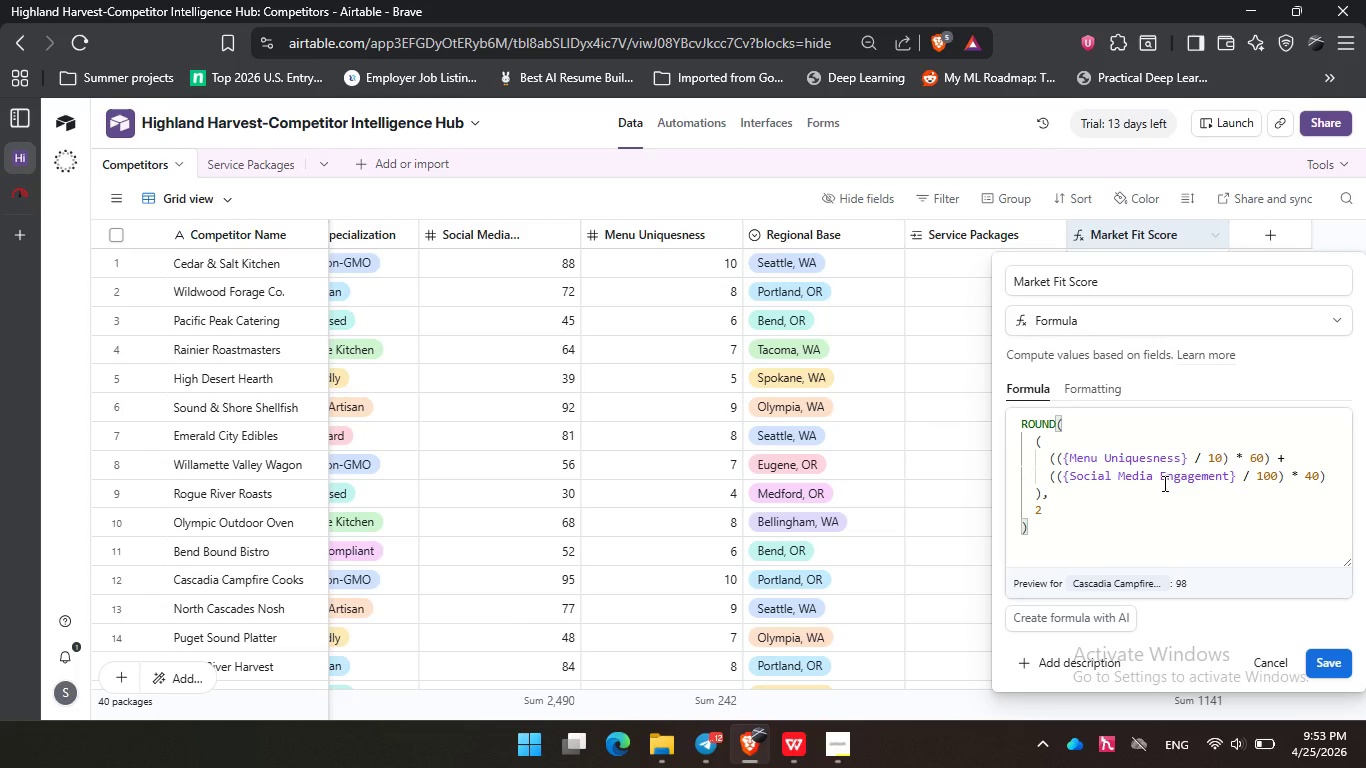 
left_click([1325, 655])
 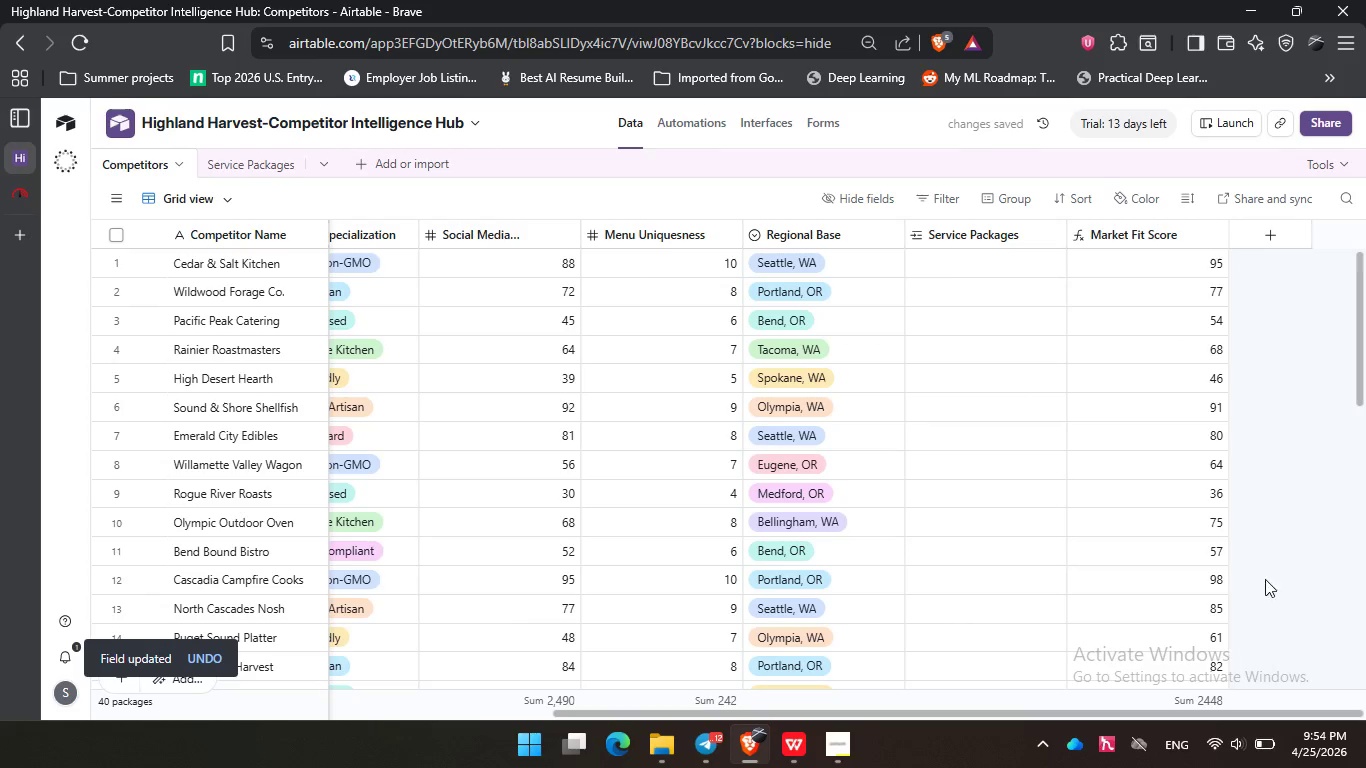 
scroll: coordinate [1097, 493], scroll_direction: up, amount: 1.0
 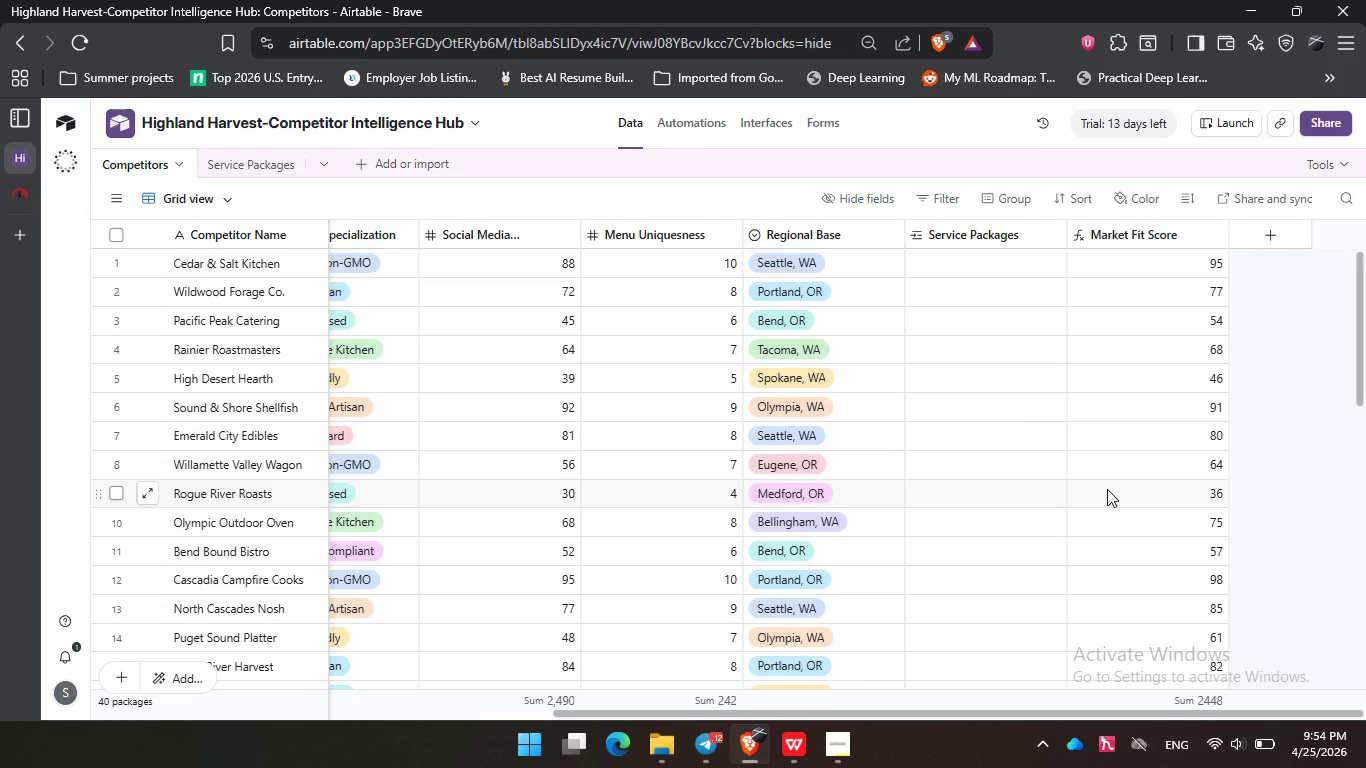 
wait(19.47)
 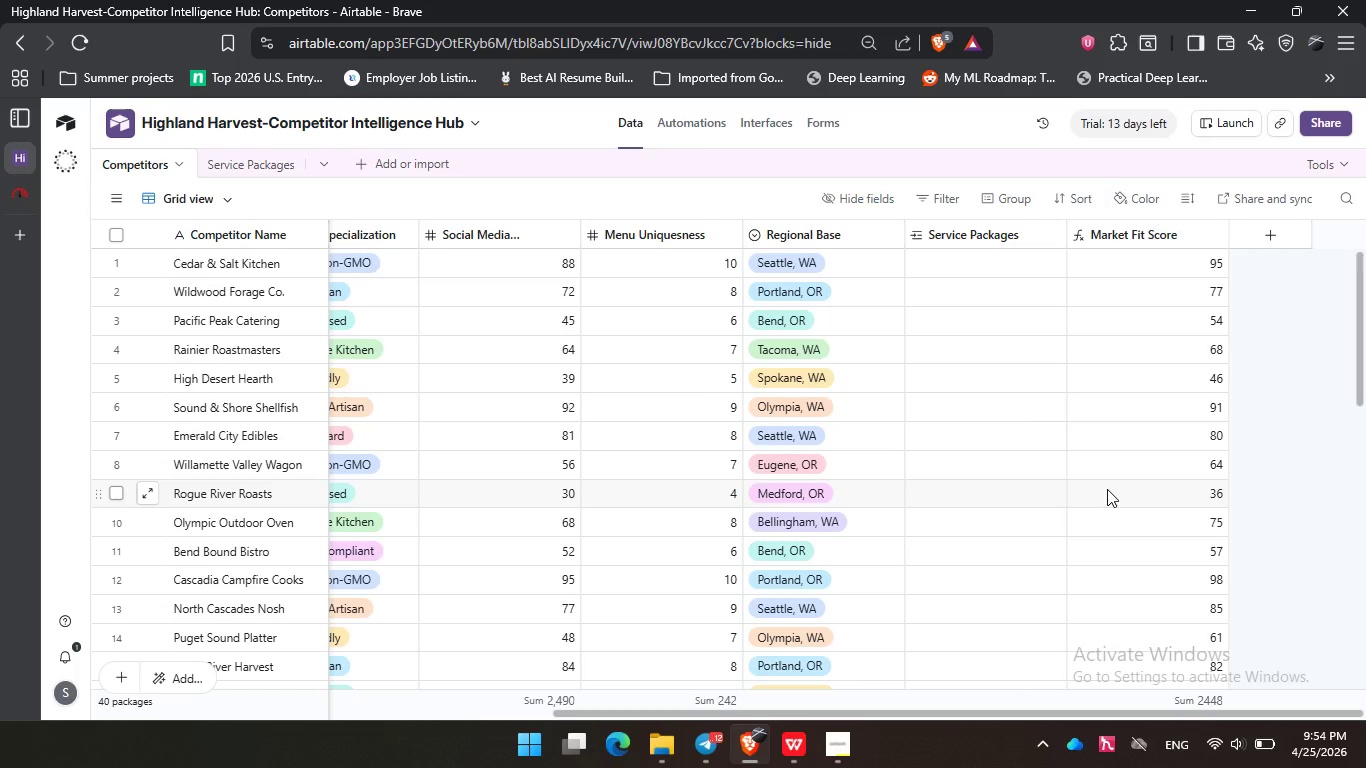 
left_click([1267, 236])
 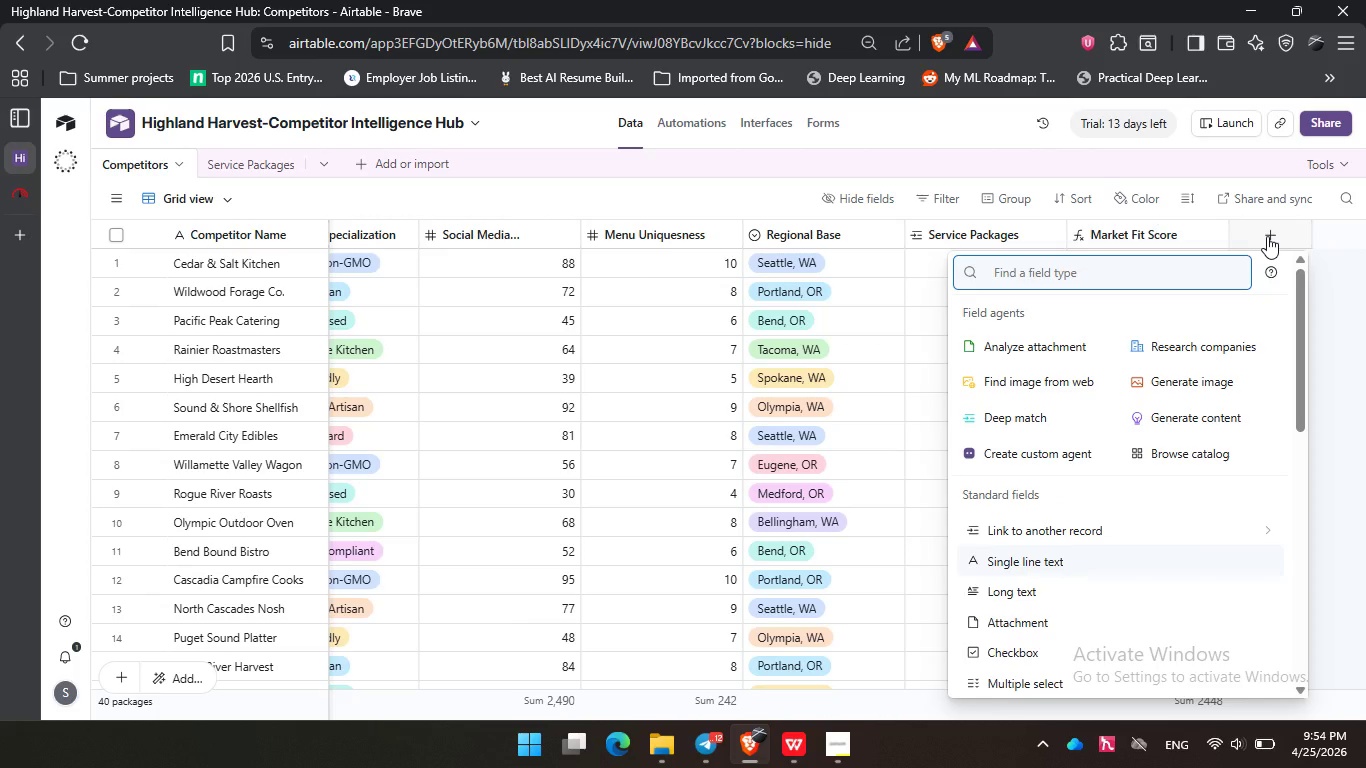 
type(for)
 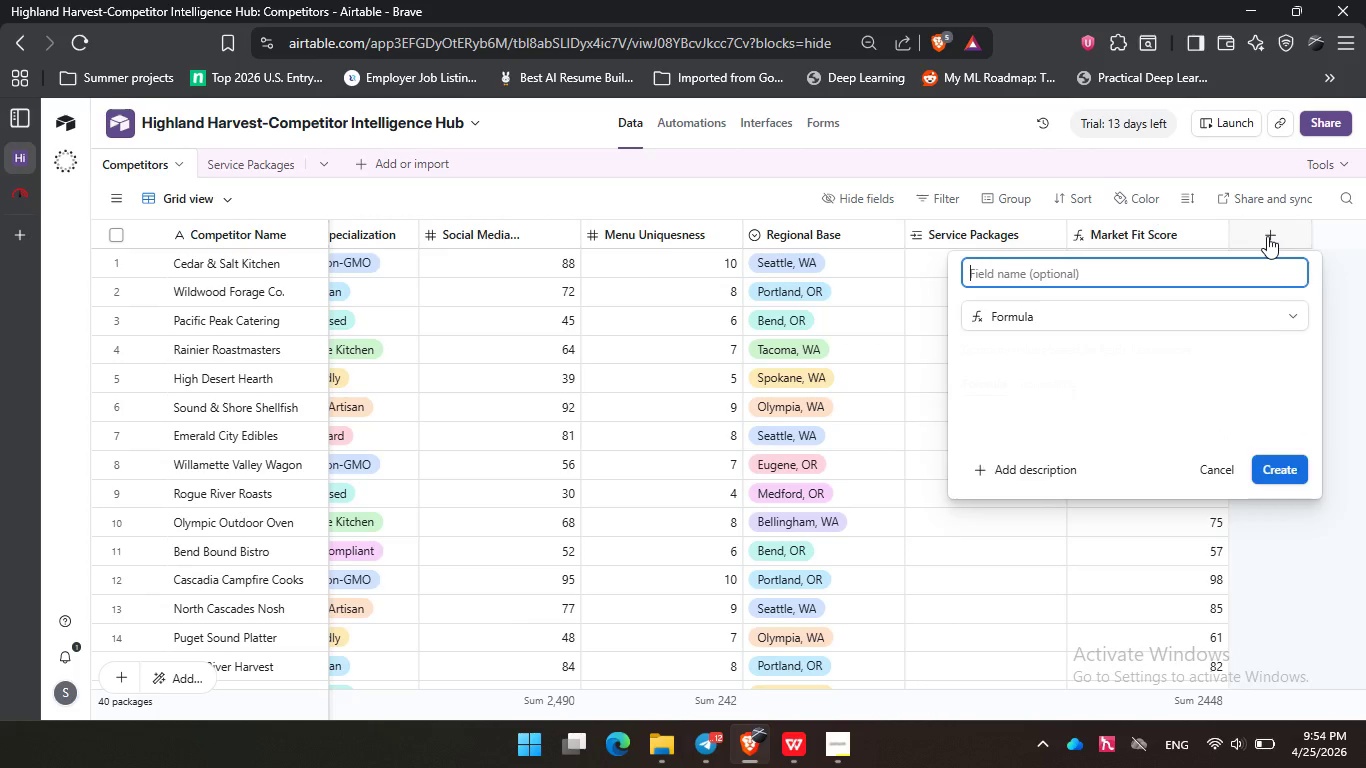 
key(Enter)
 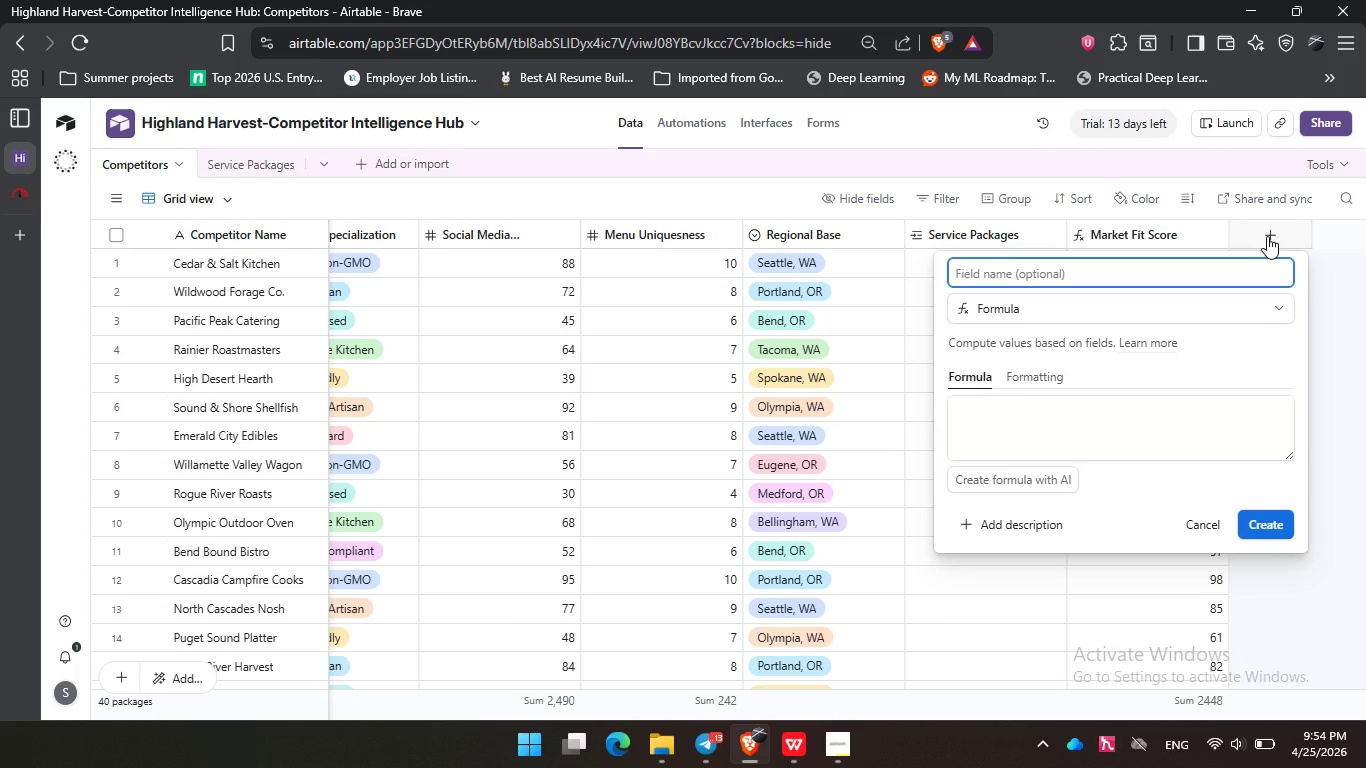 
wait(25.02)
 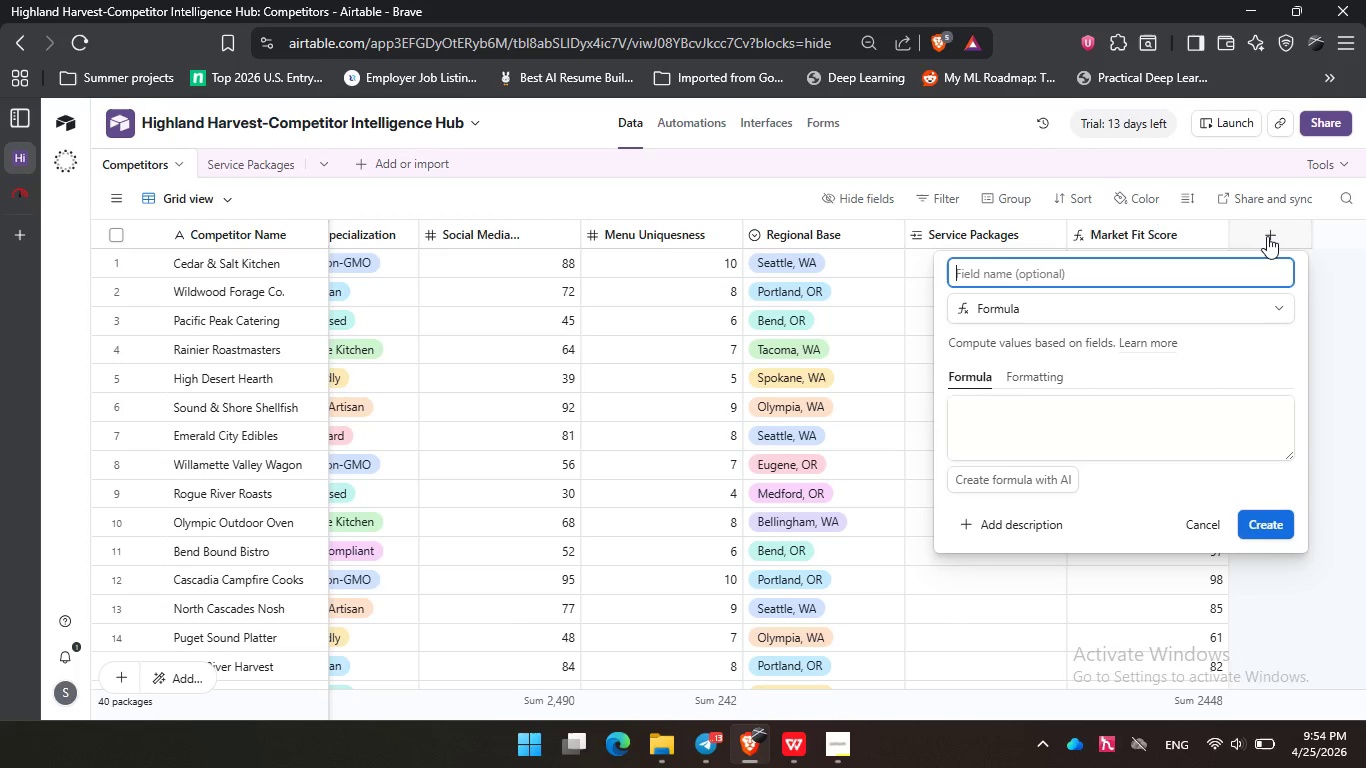 
type(Threat Level)
 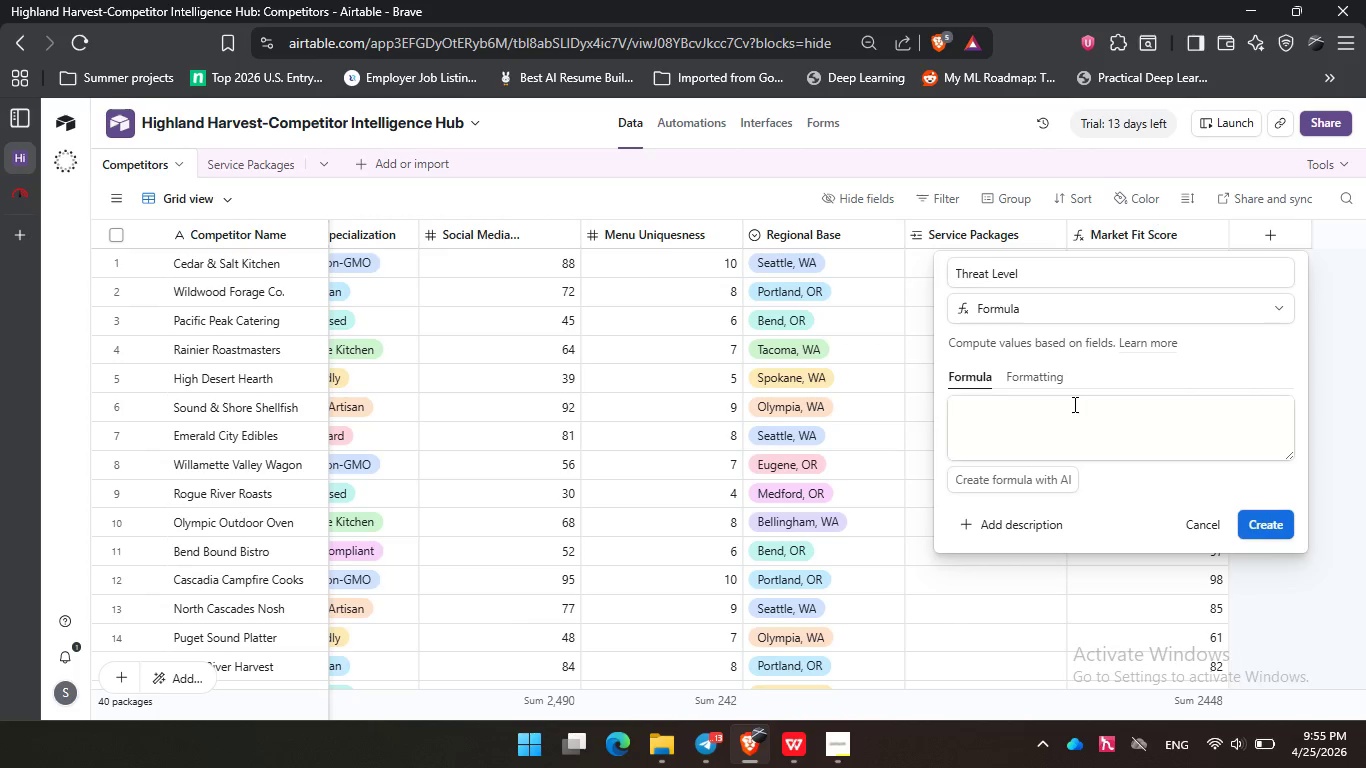 
double_click([1073, 404])
 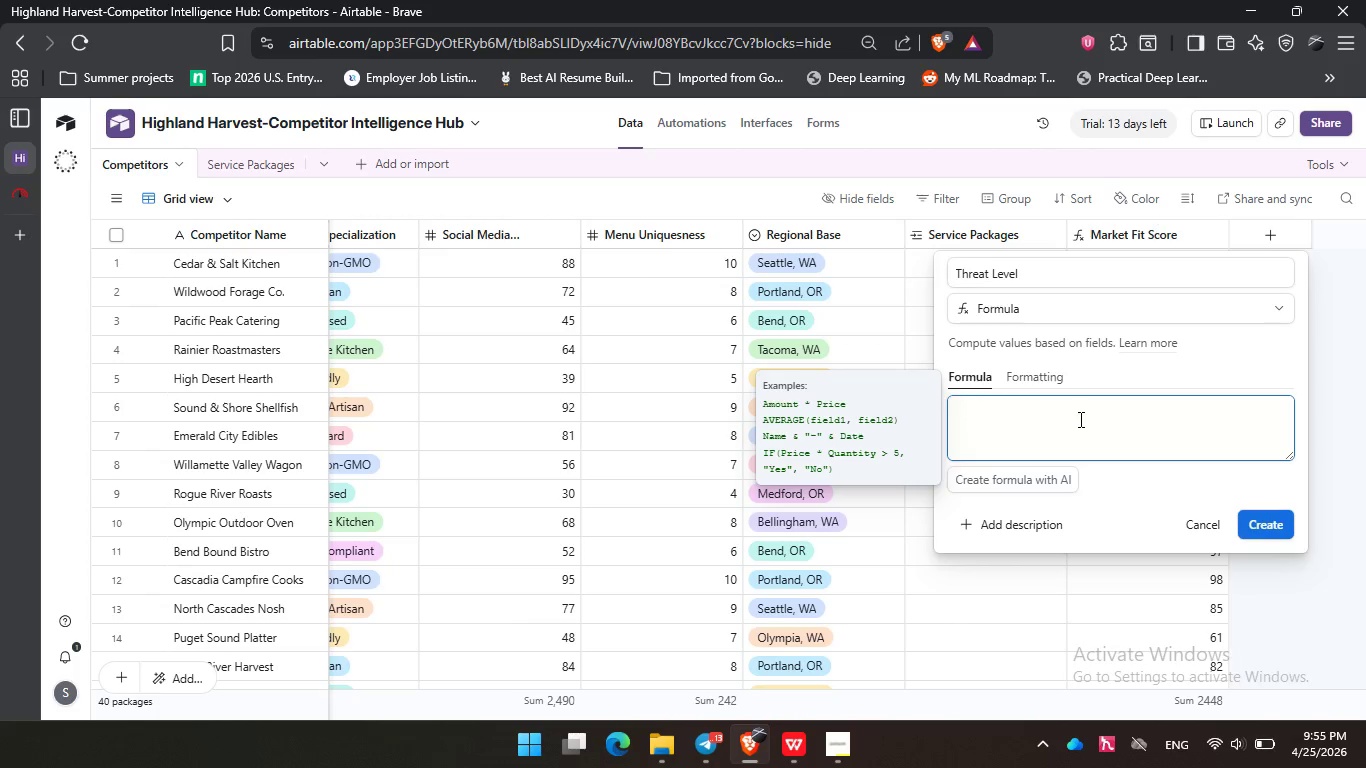 
type(if)
 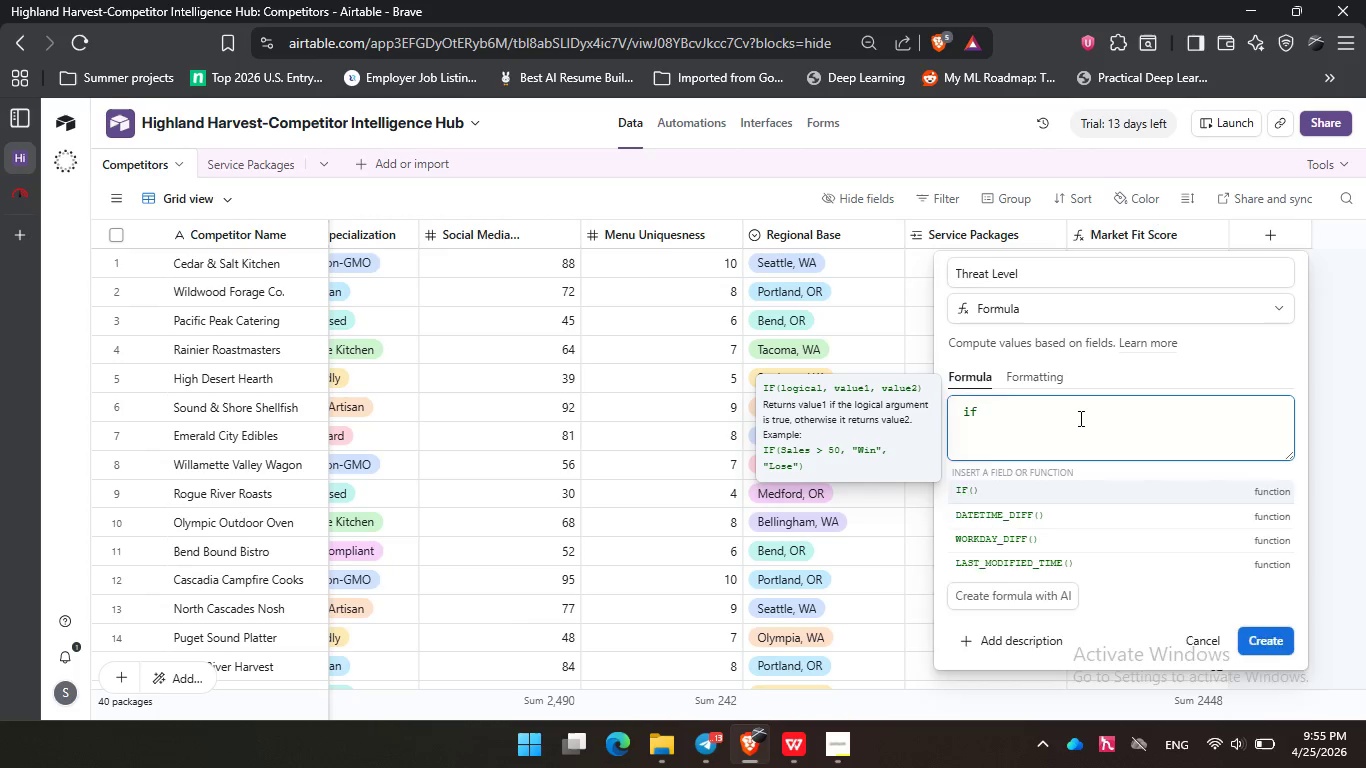 
key(Enter)
 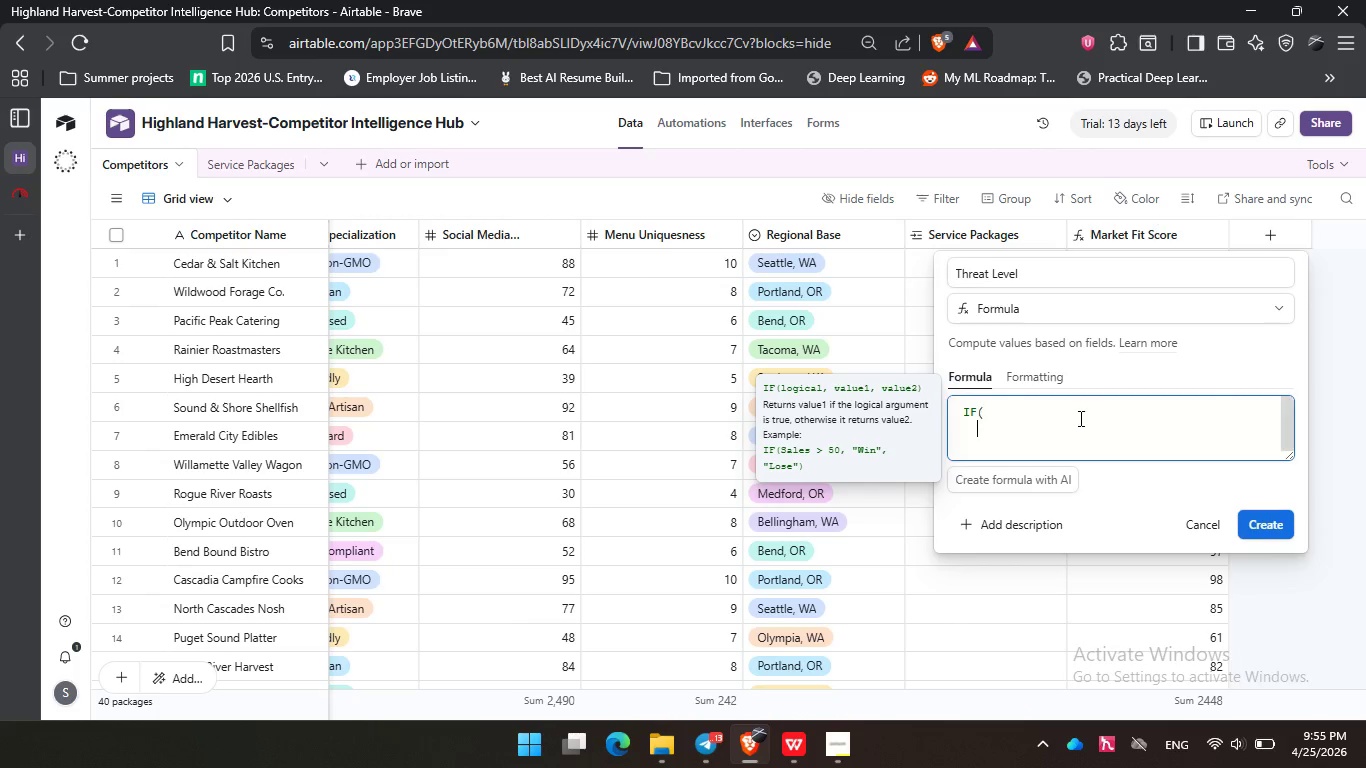 
key(Enter)
 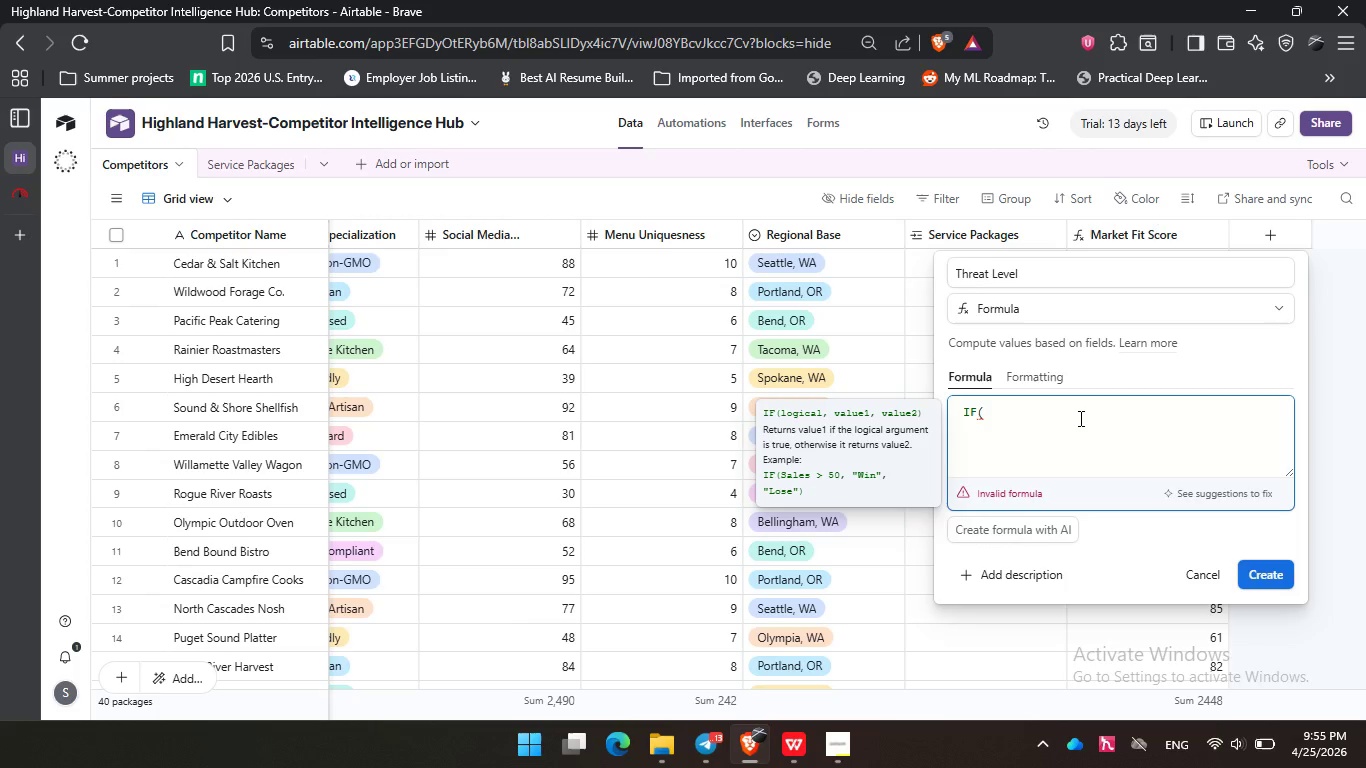 
type(mar)
 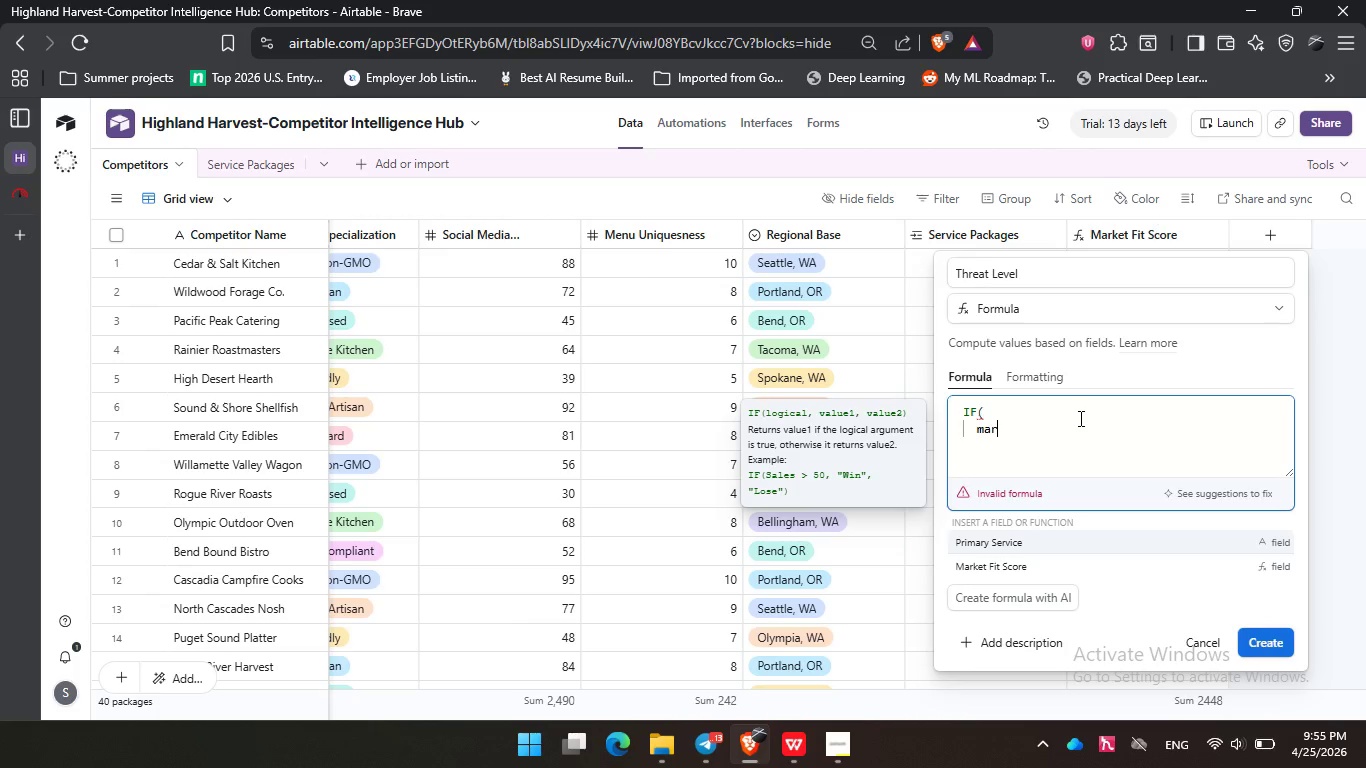 
key(ArrowDown)
 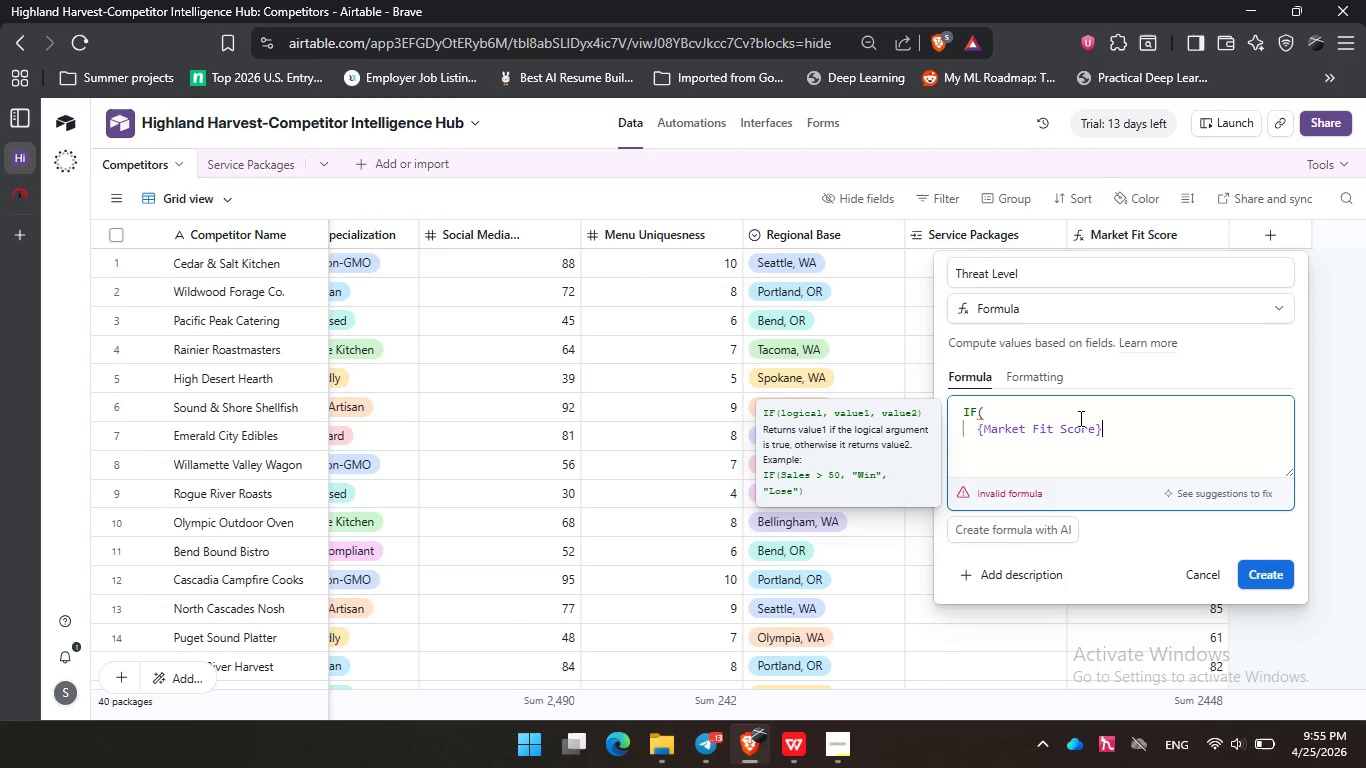 
key(Enter)
 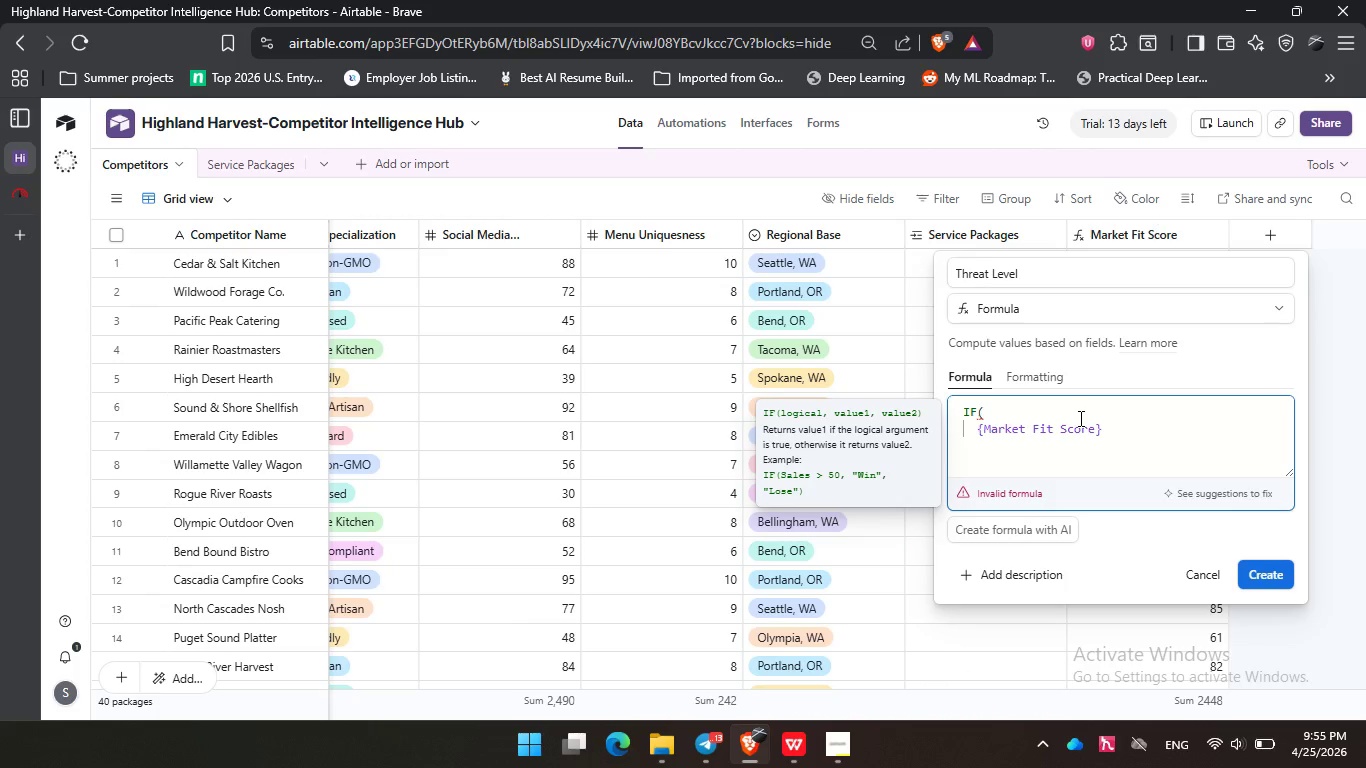 
wait(9.53)
 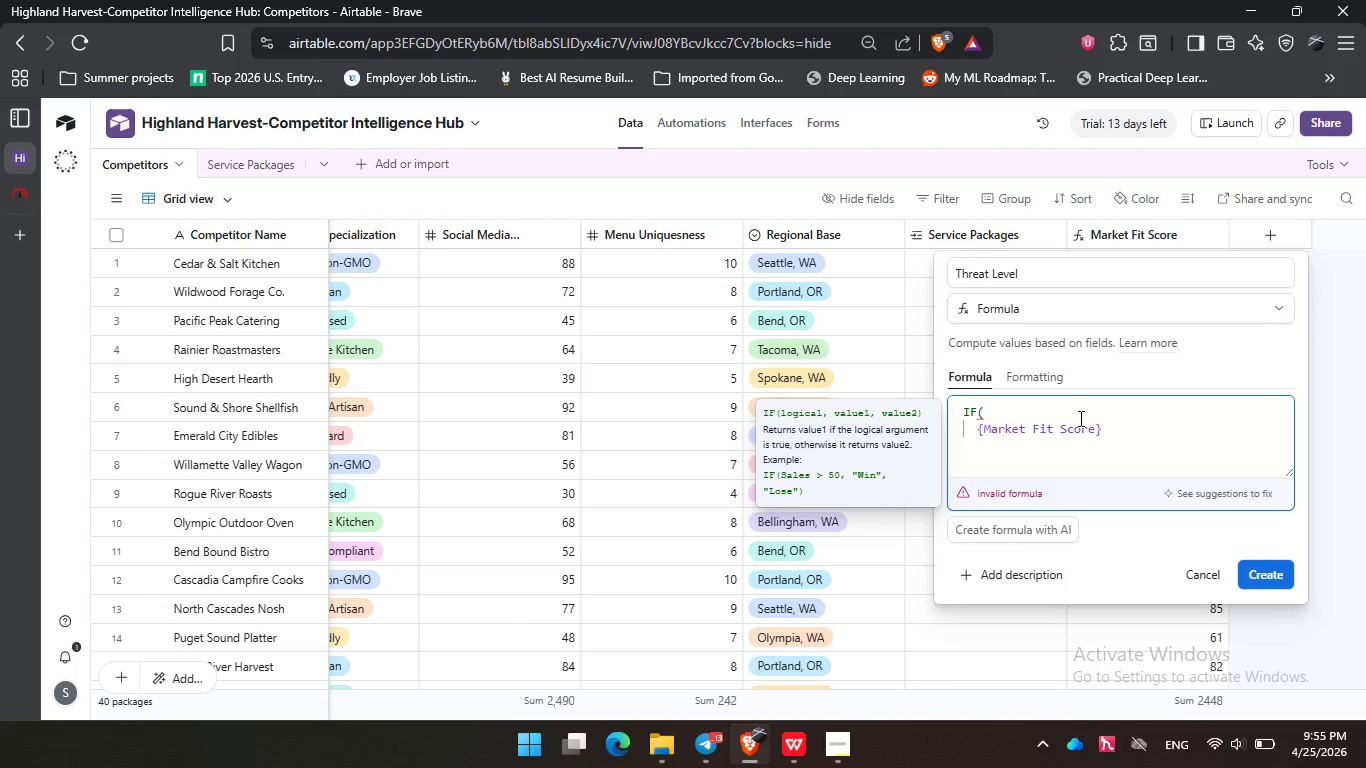 
key(Space)
 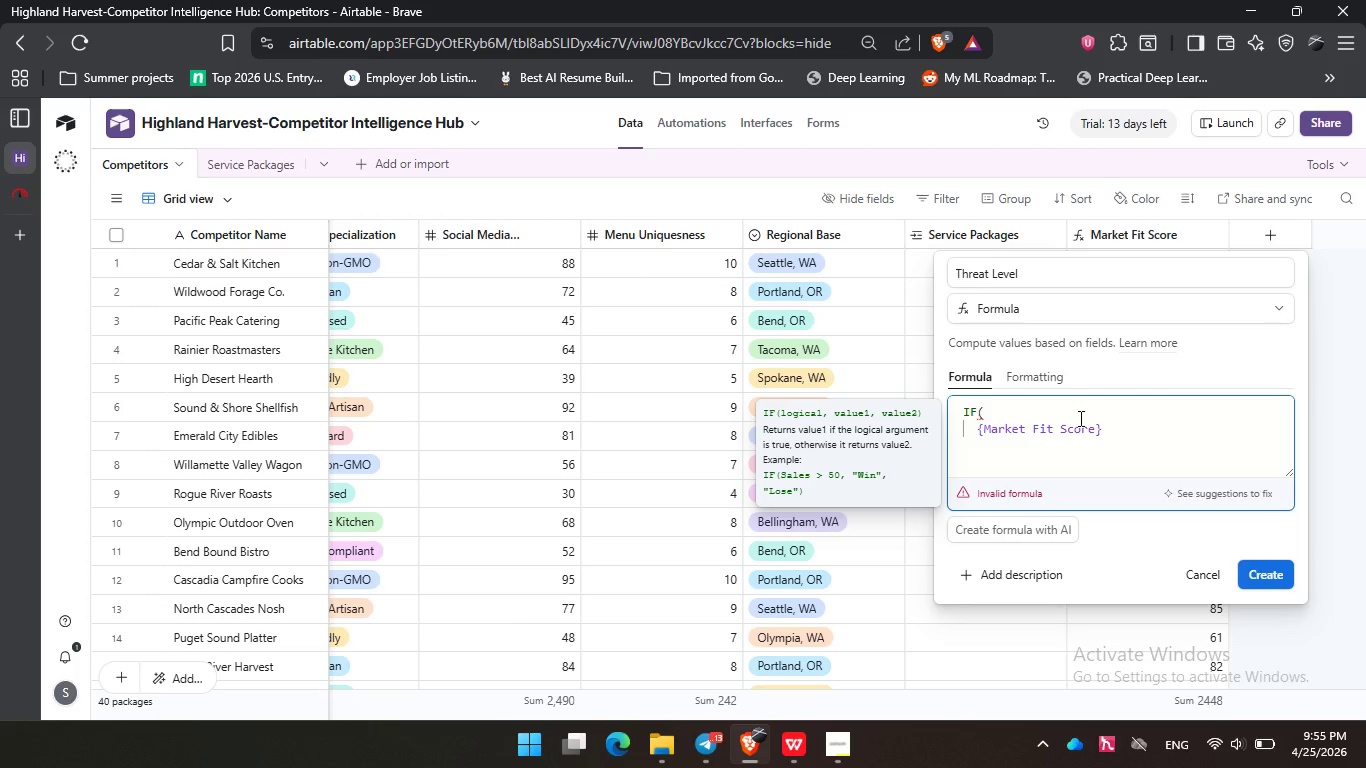 
key(Shift+Period)
 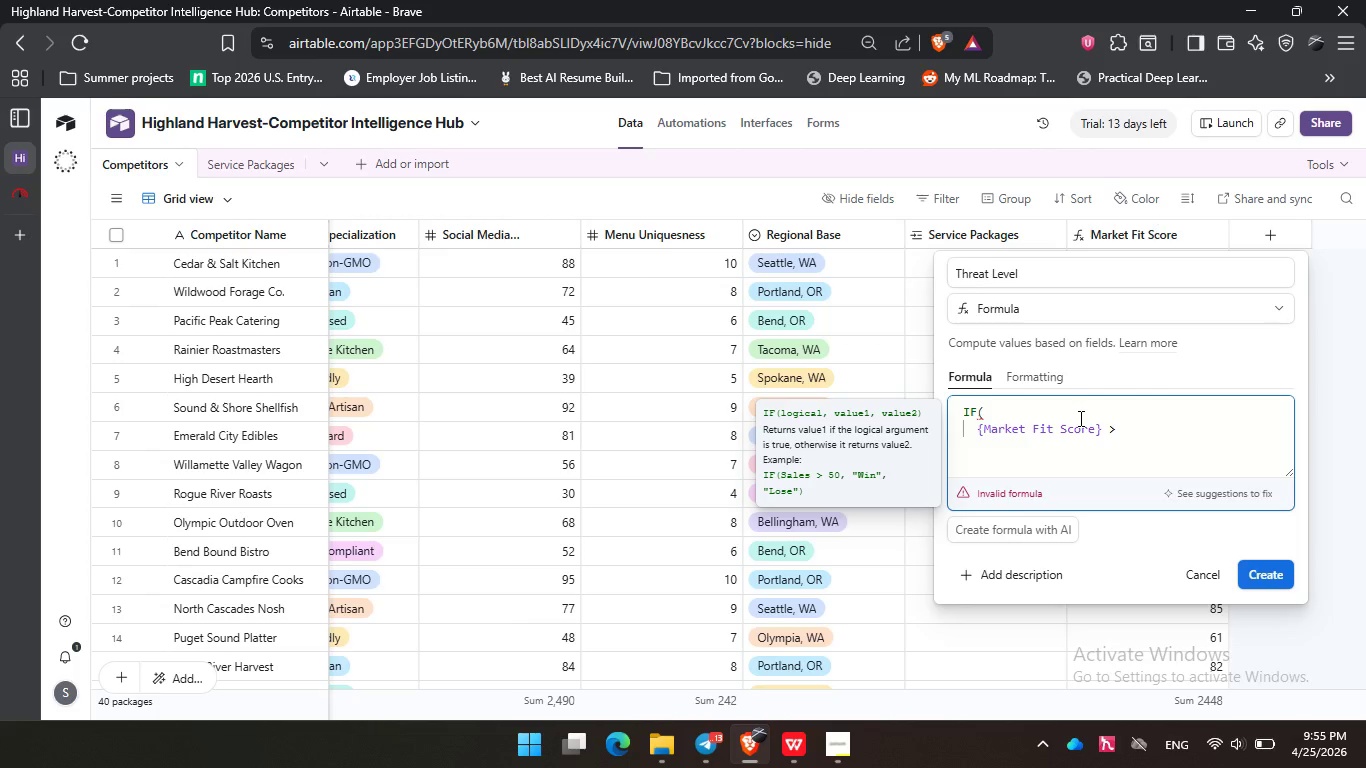 
key(Equal)
 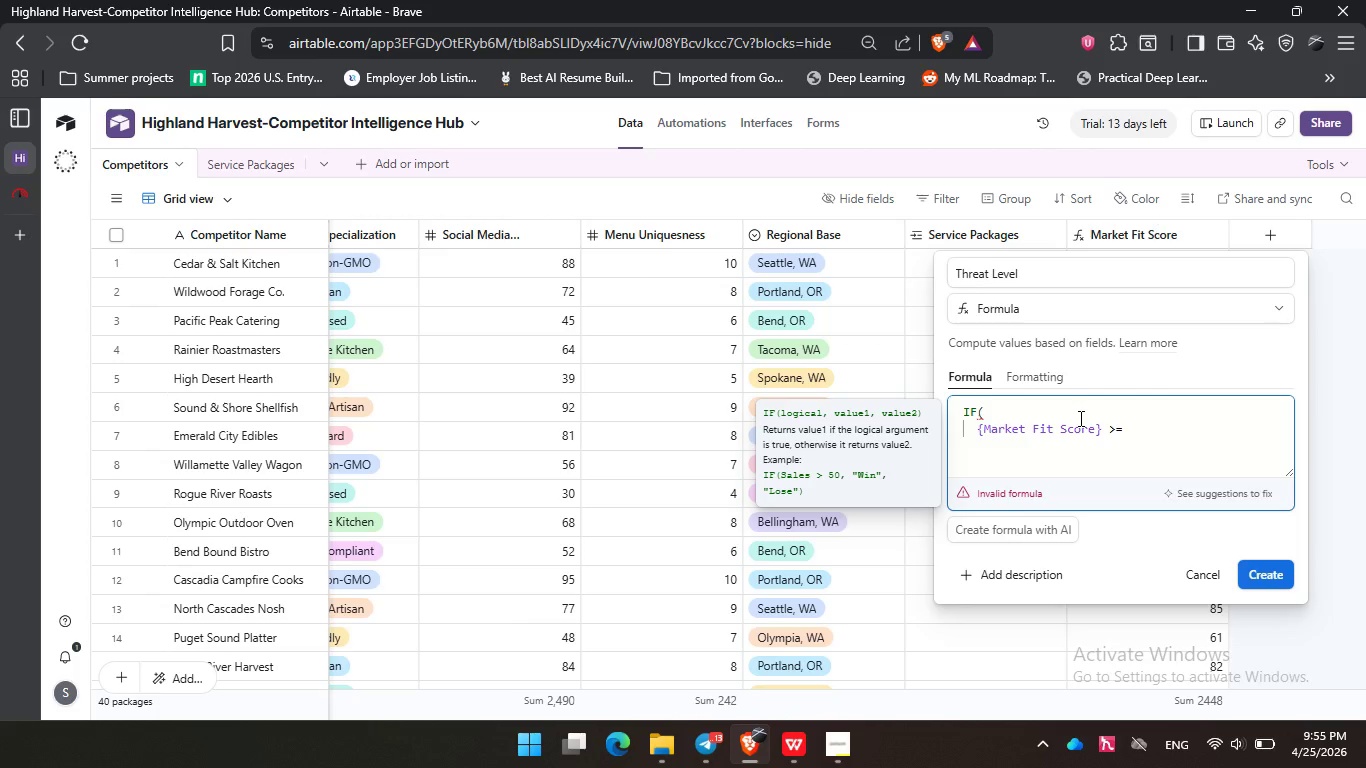 
key(Space)
 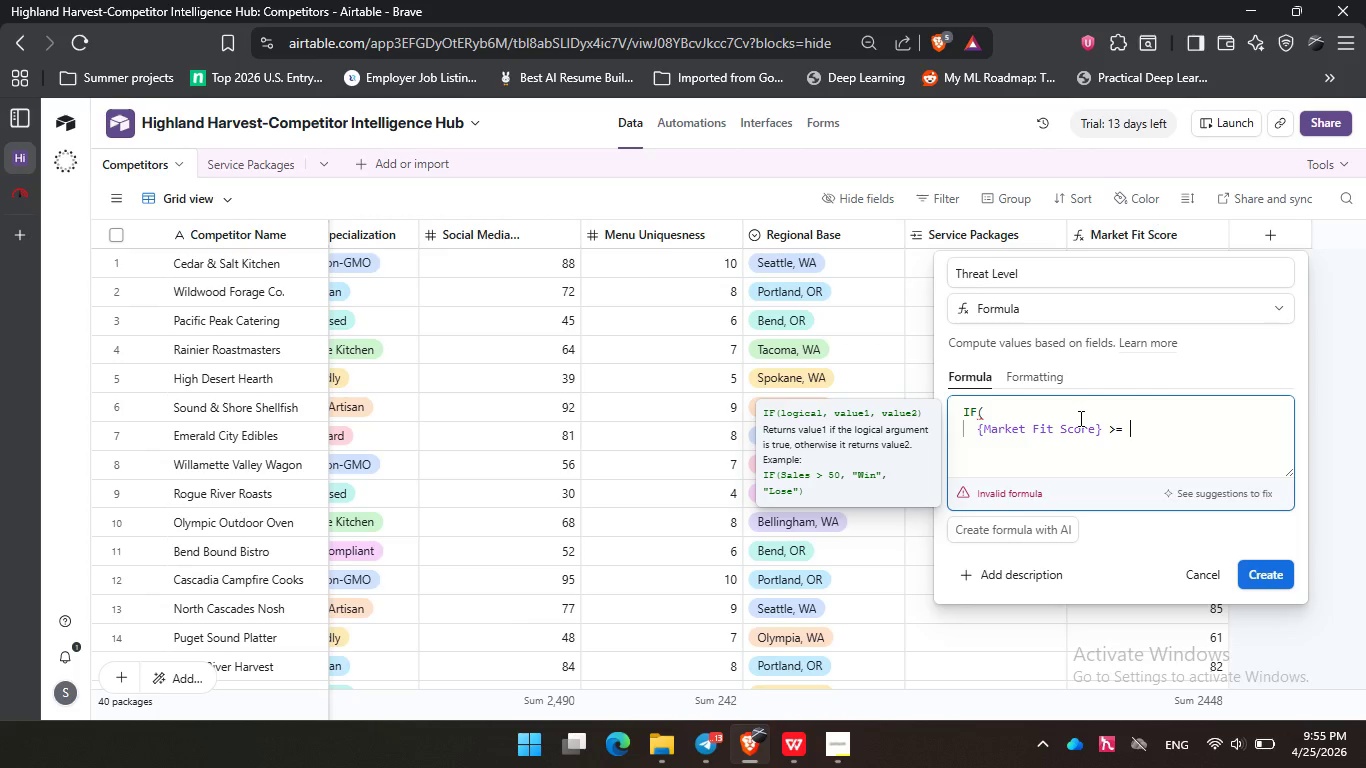 
key(Numpad1)
 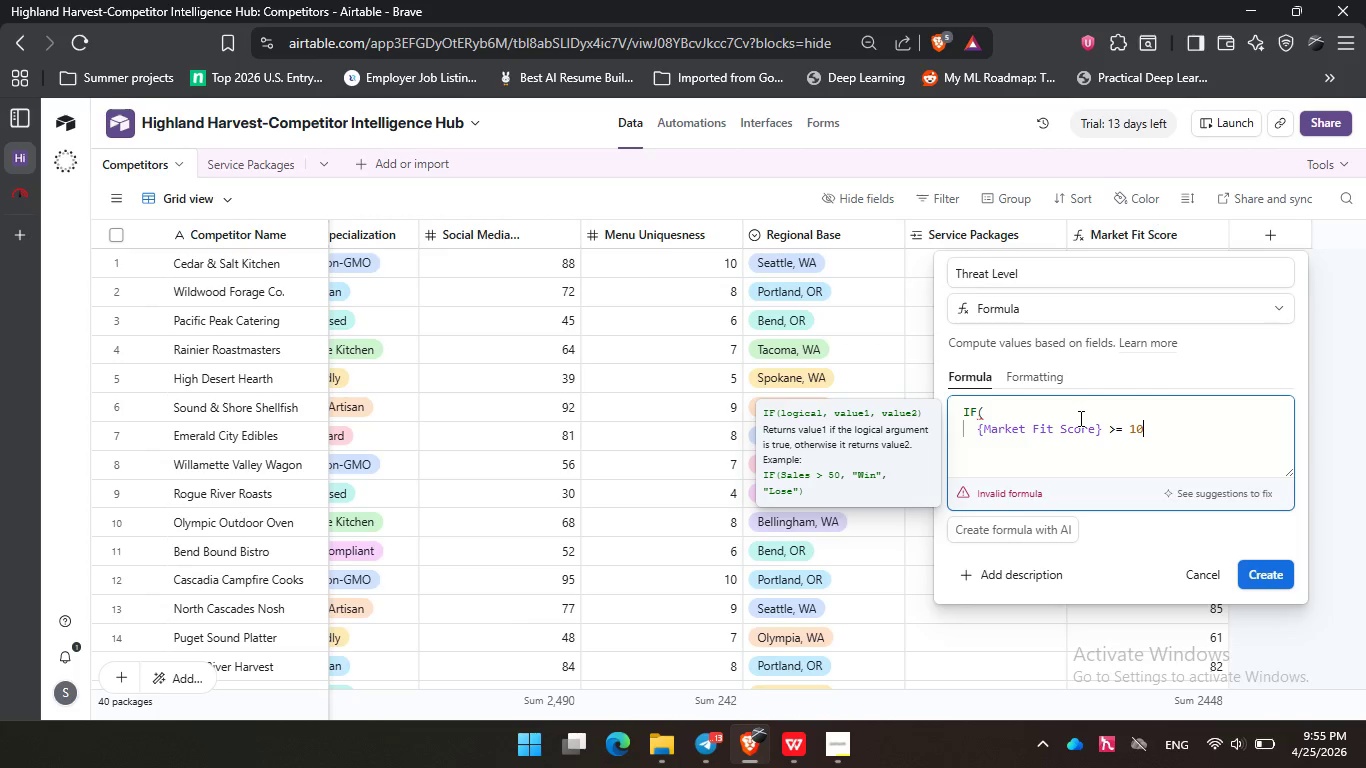 
key(Numpad0)
 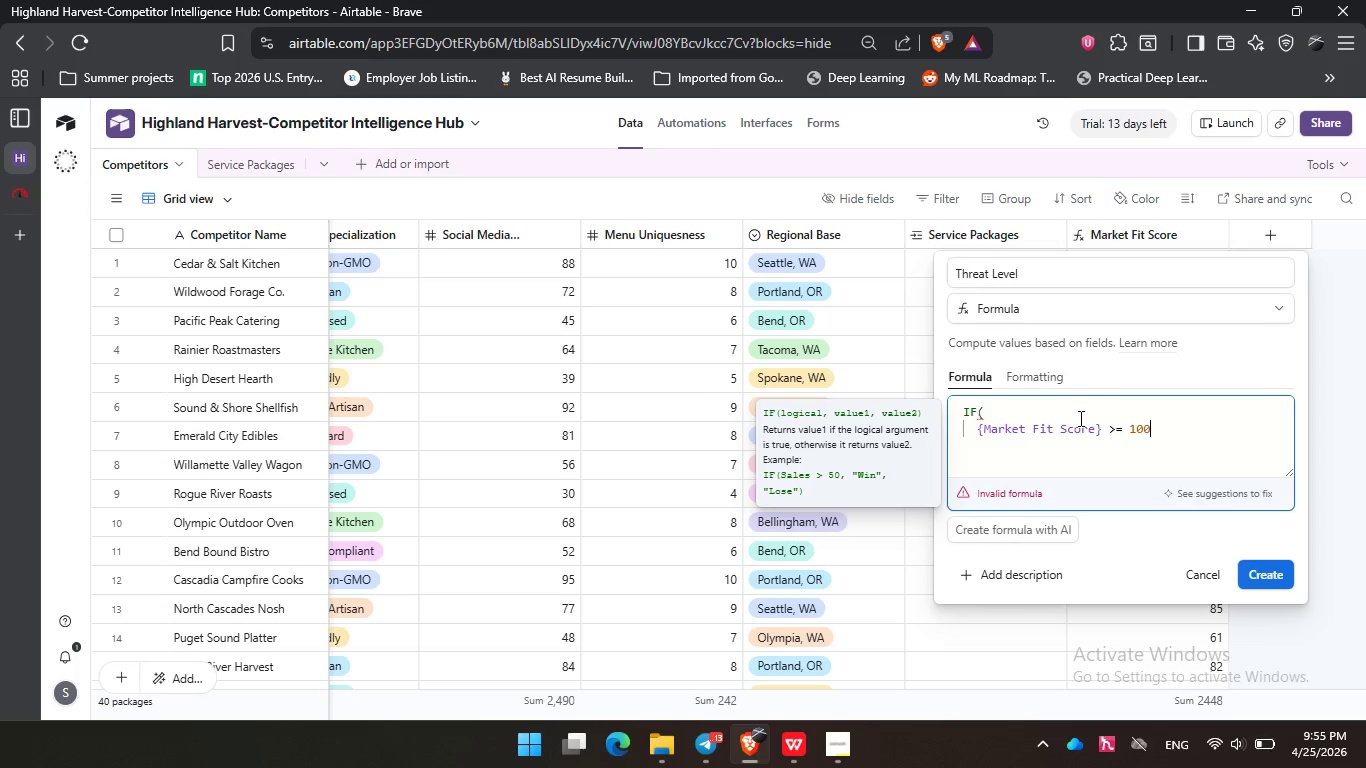 
key(Numpad0)
 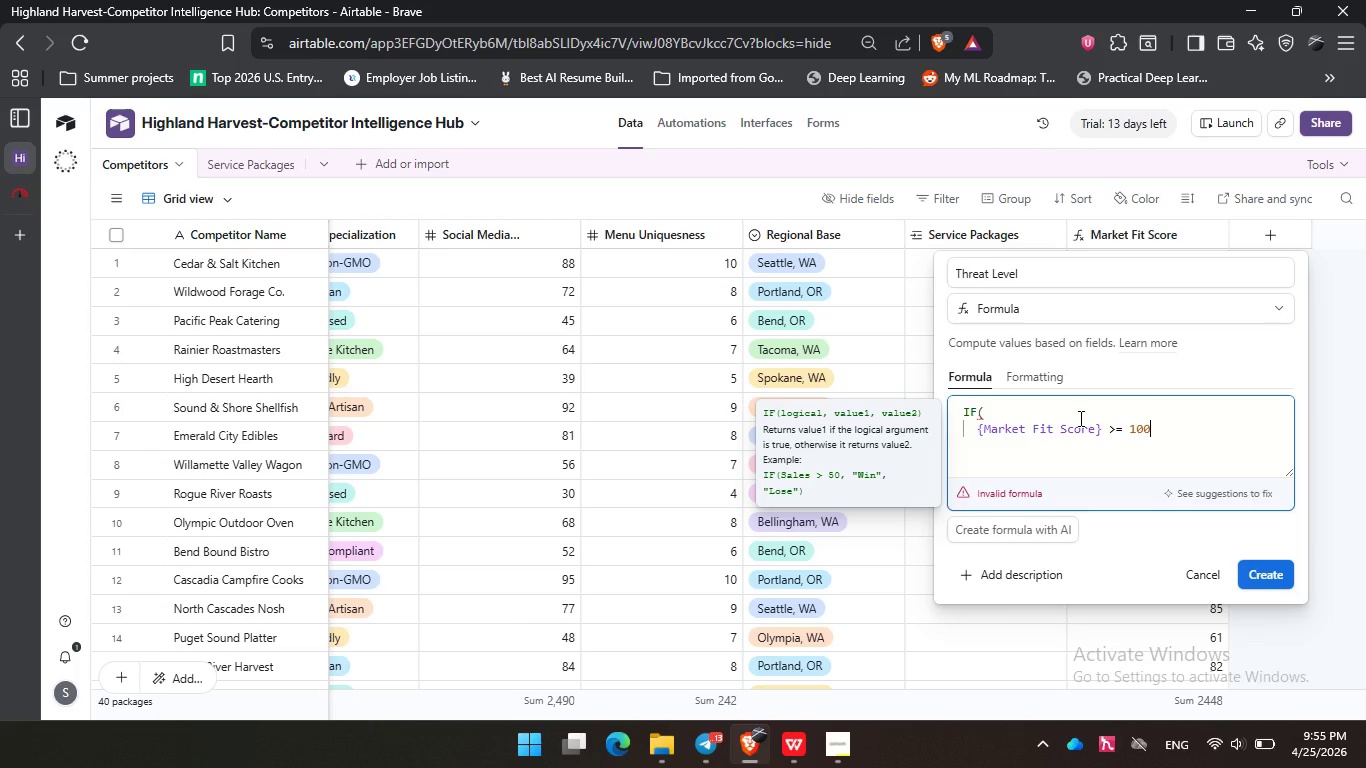 
key(Backspace)
 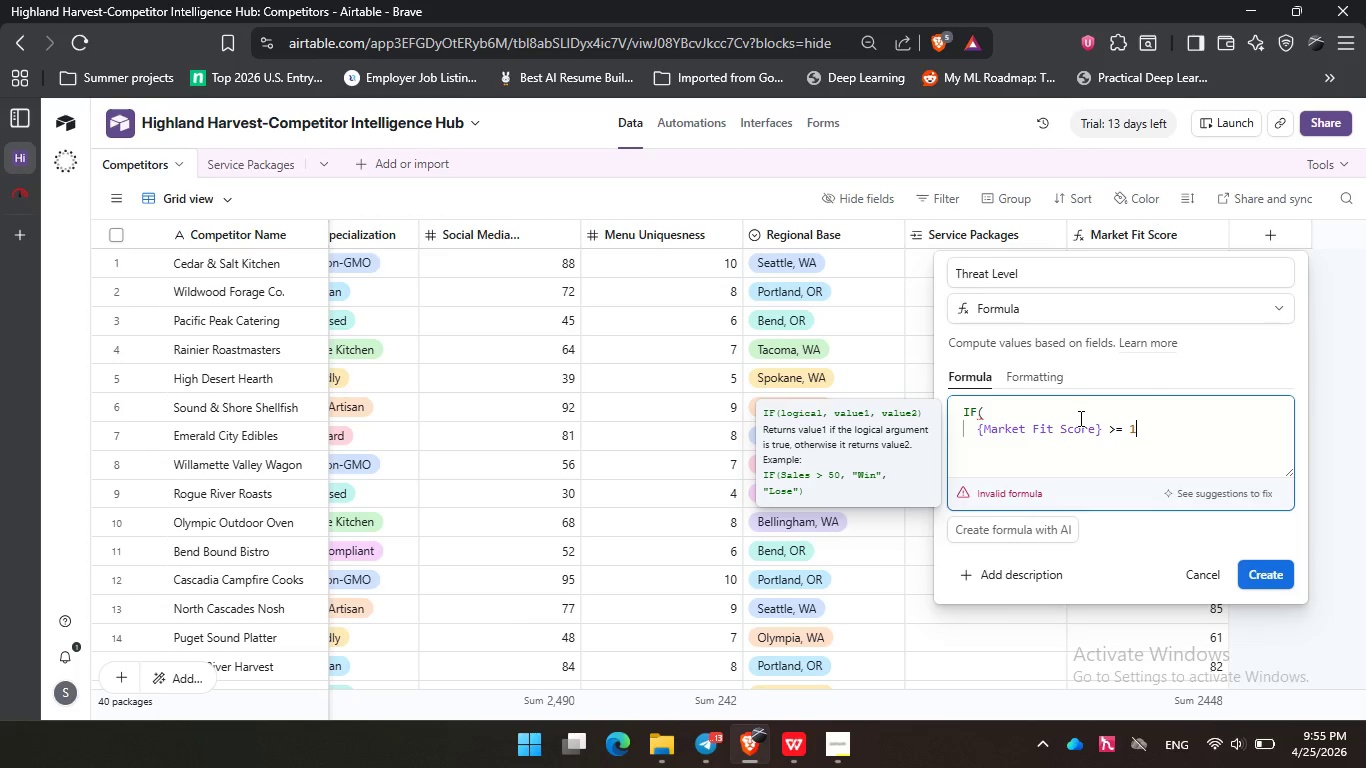 
key(Backspace)
 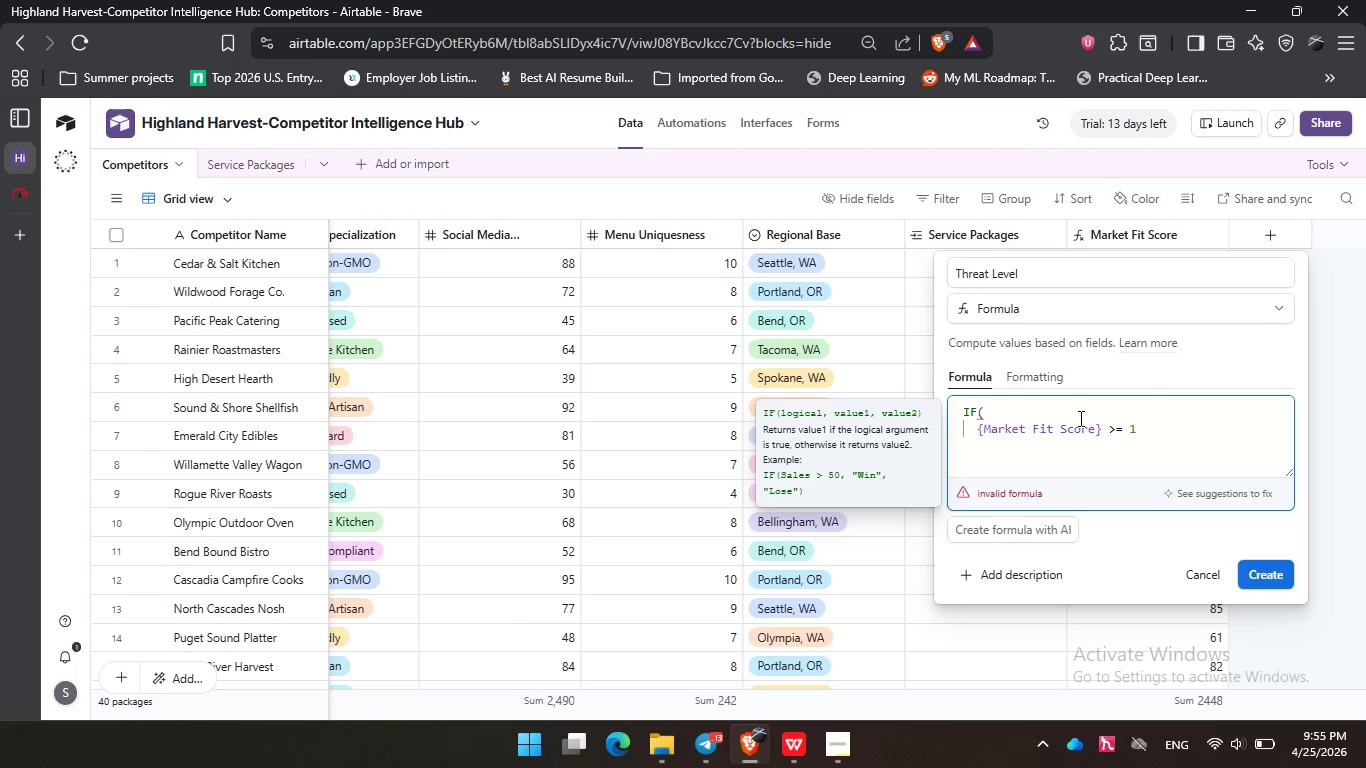 
key(Backspace)
 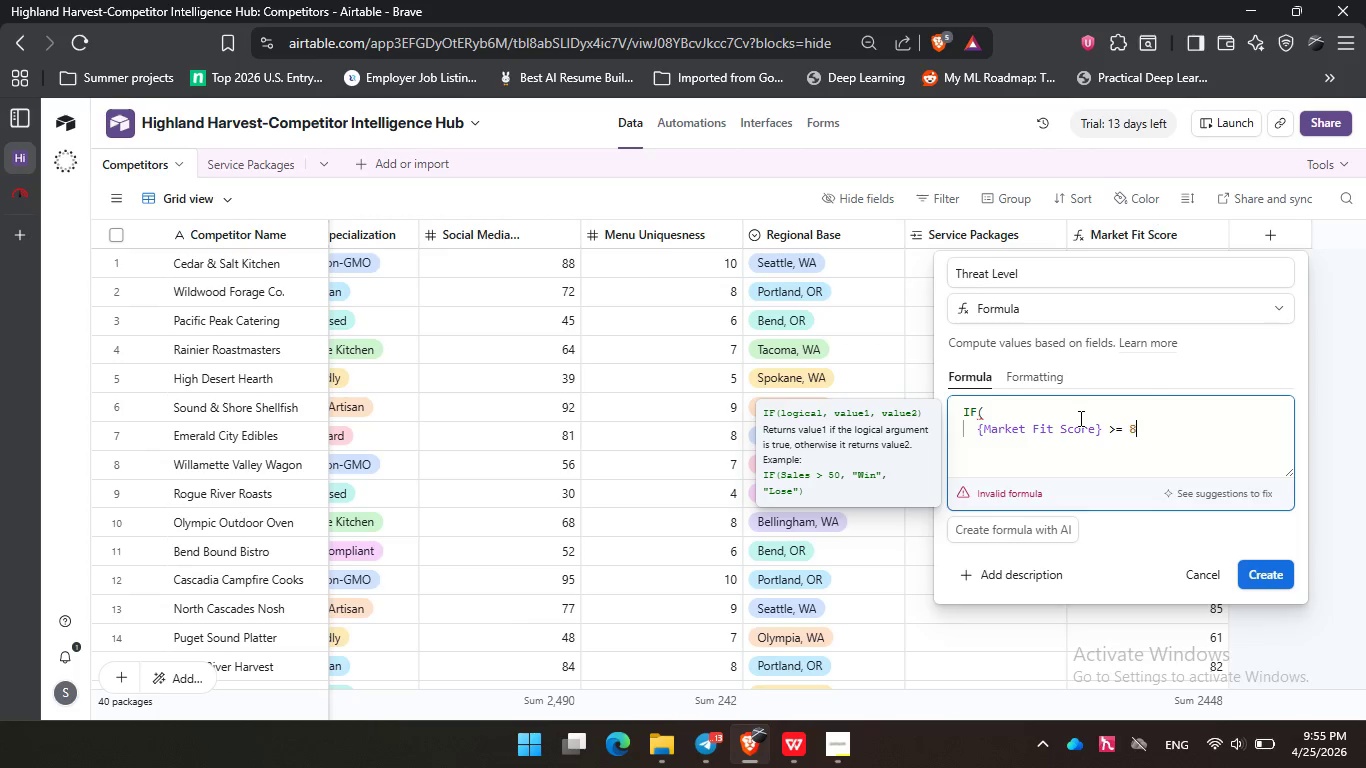 
key(Numpad8)
 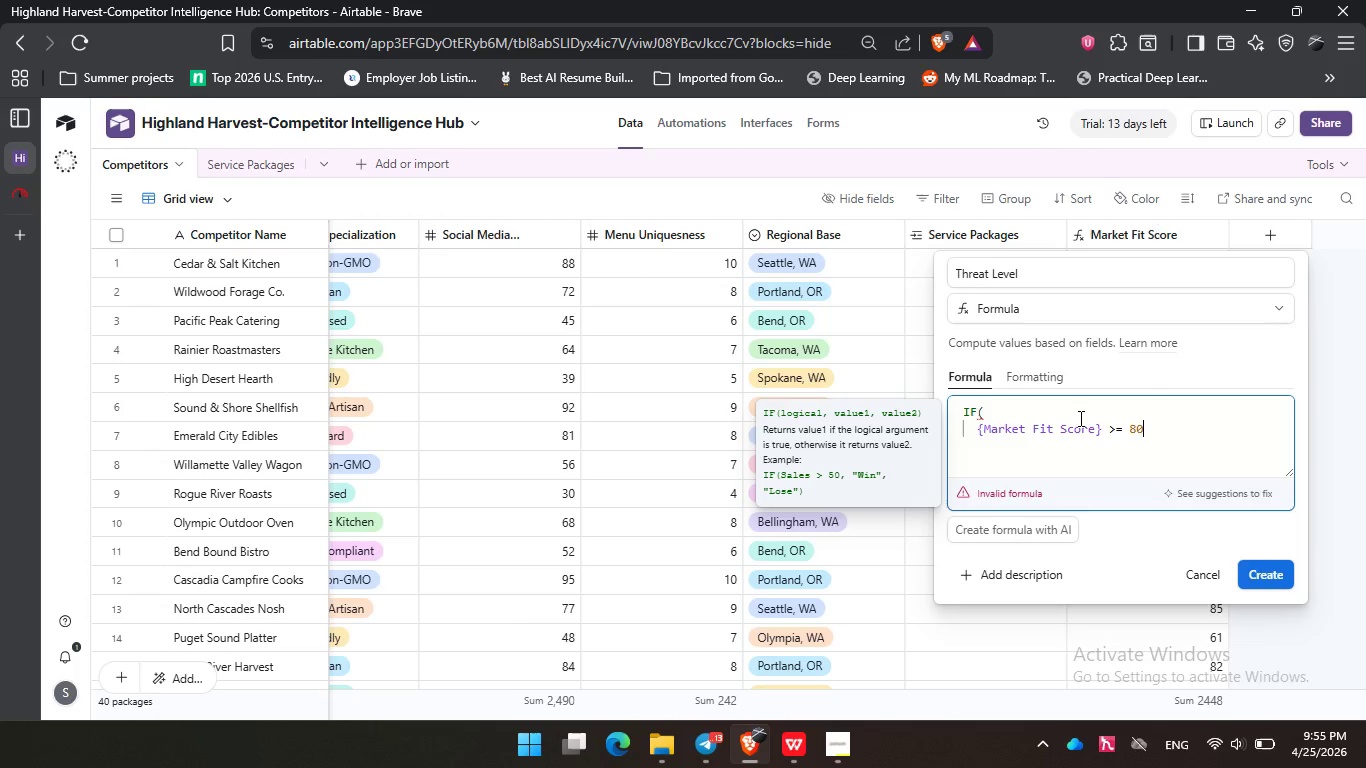 
key(Numpad0)
 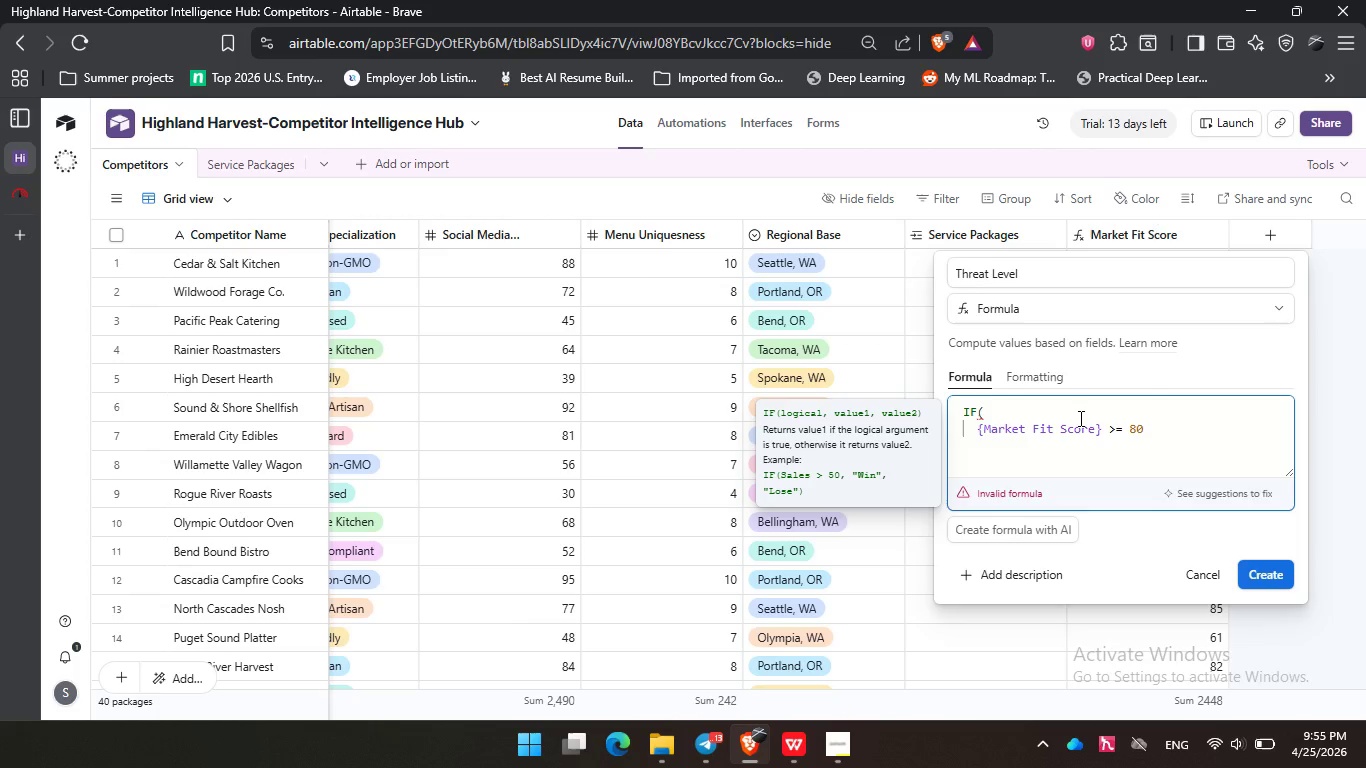 
key(Comma)
 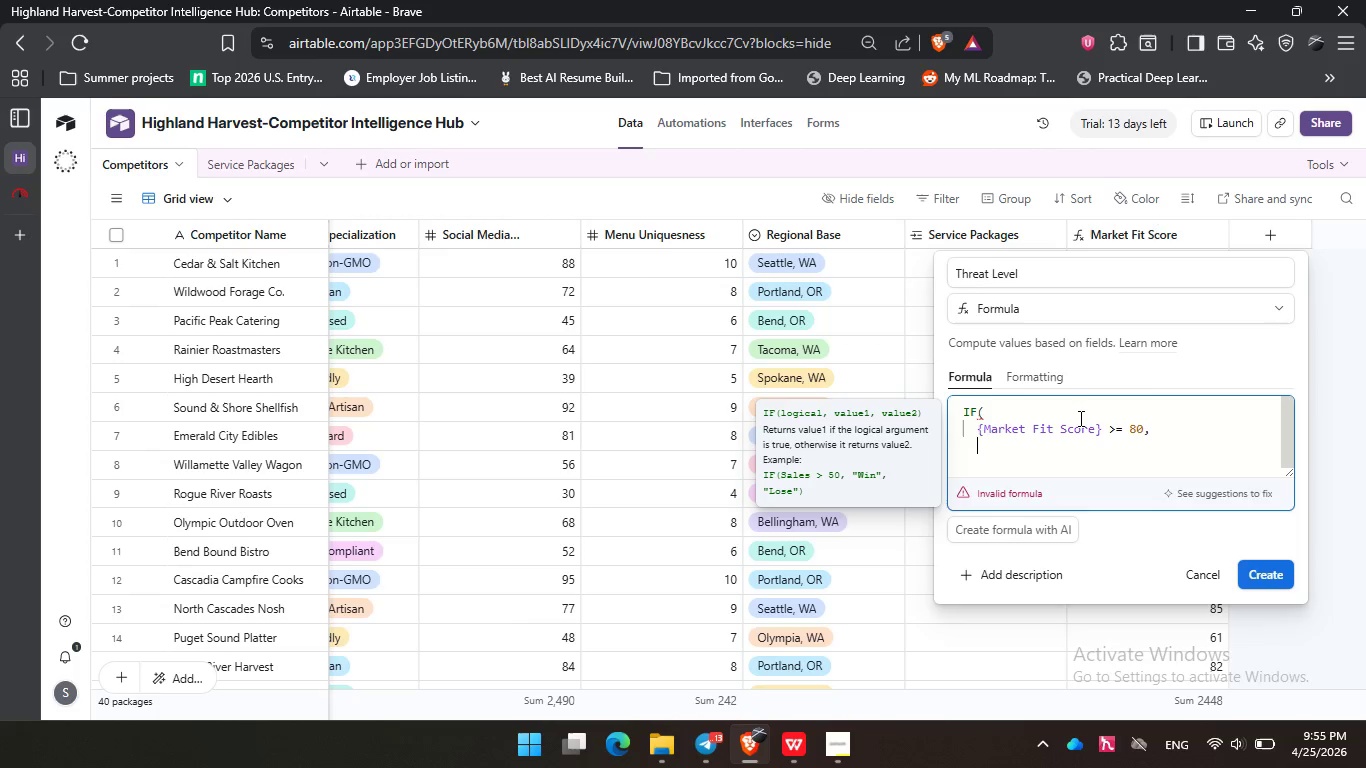 
key(Enter)
 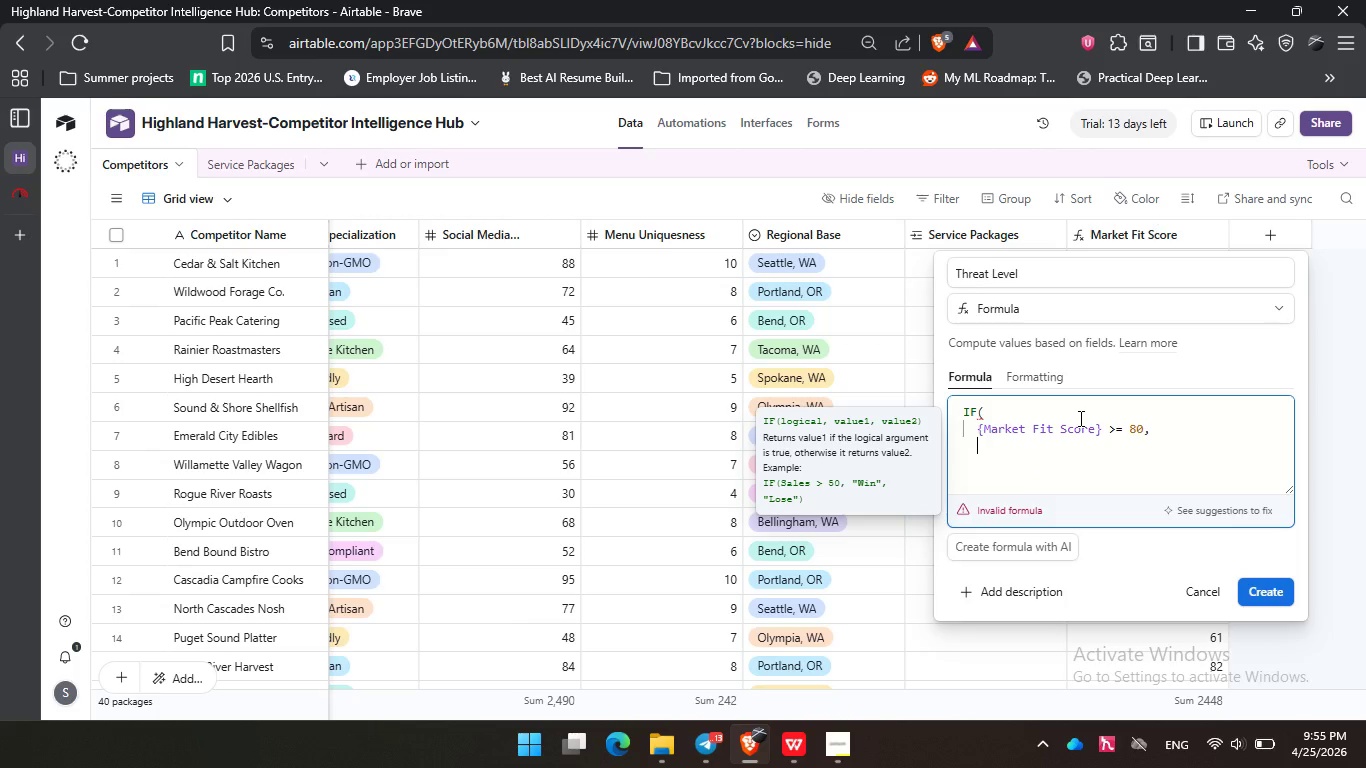 
type("High Threat)
 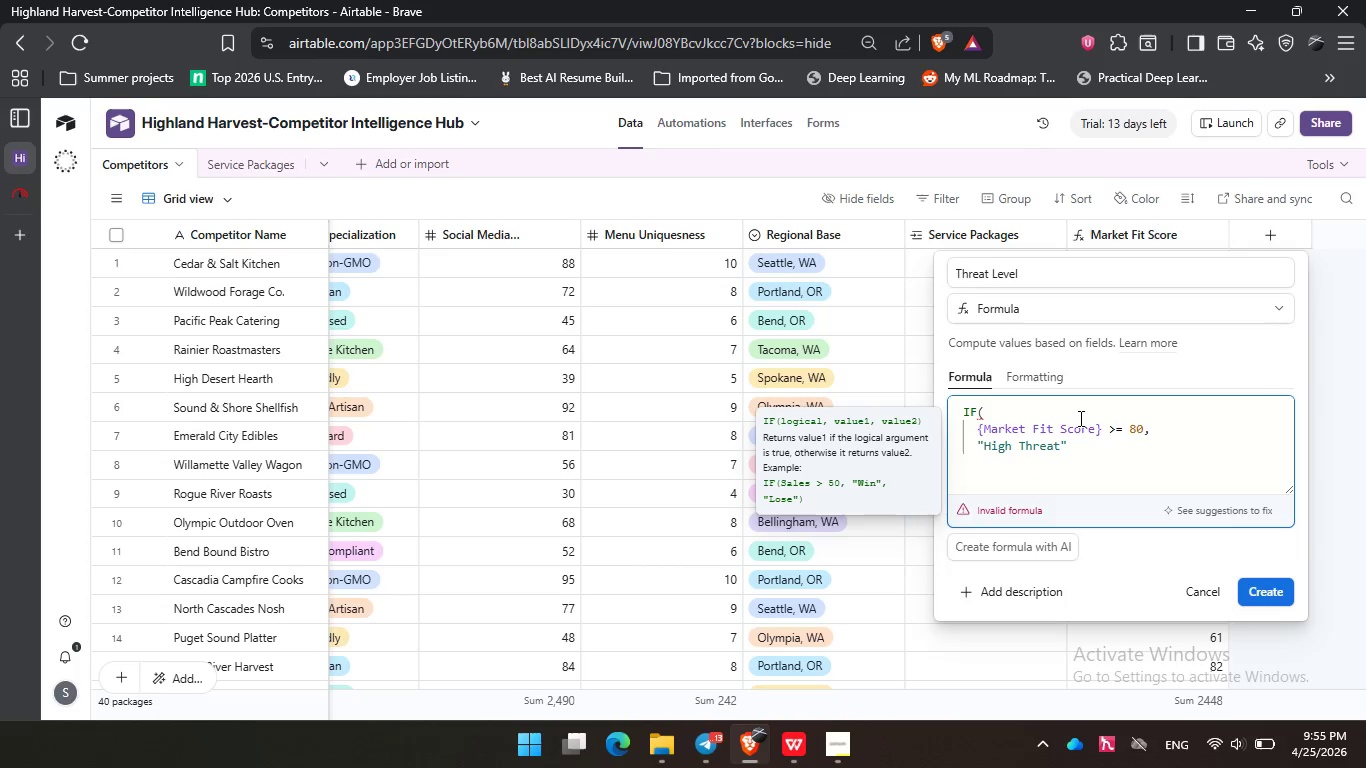 
key(ArrowRight)
 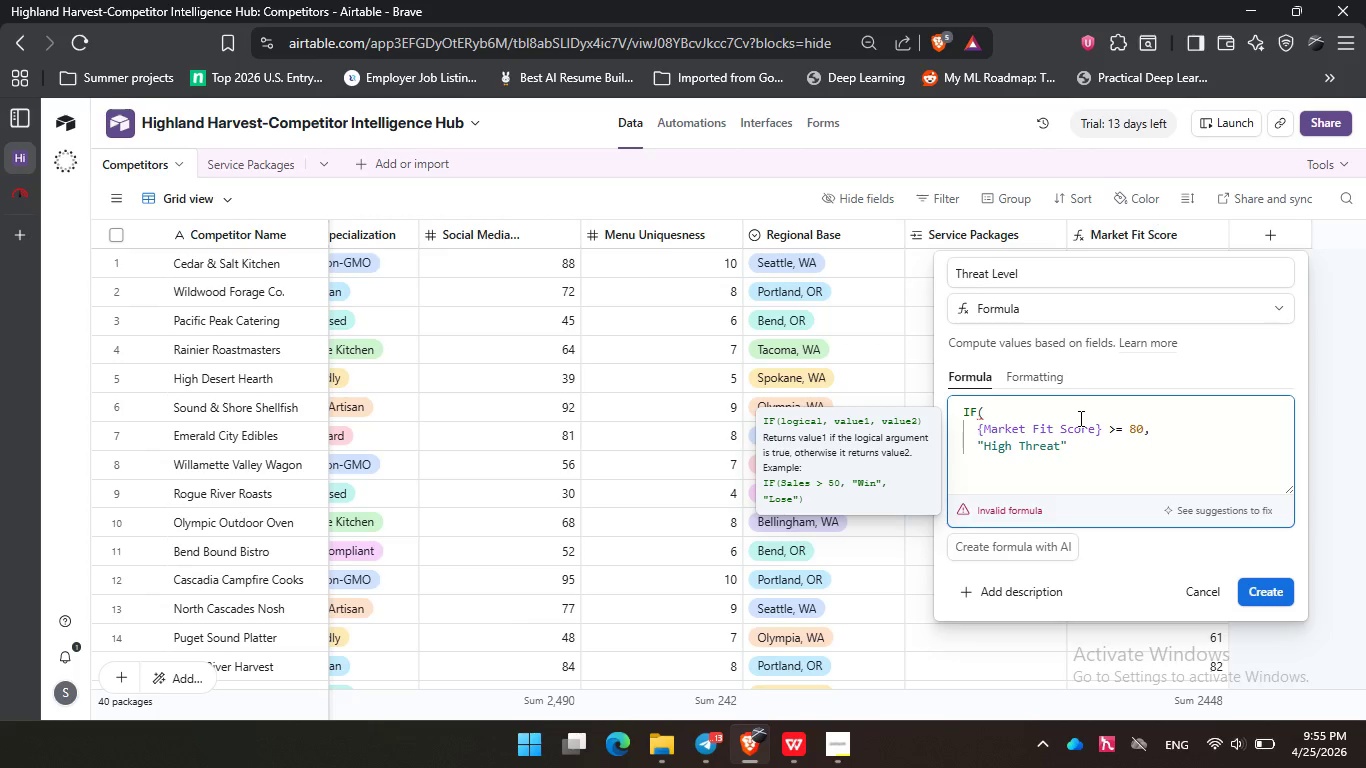 
key(Comma)
 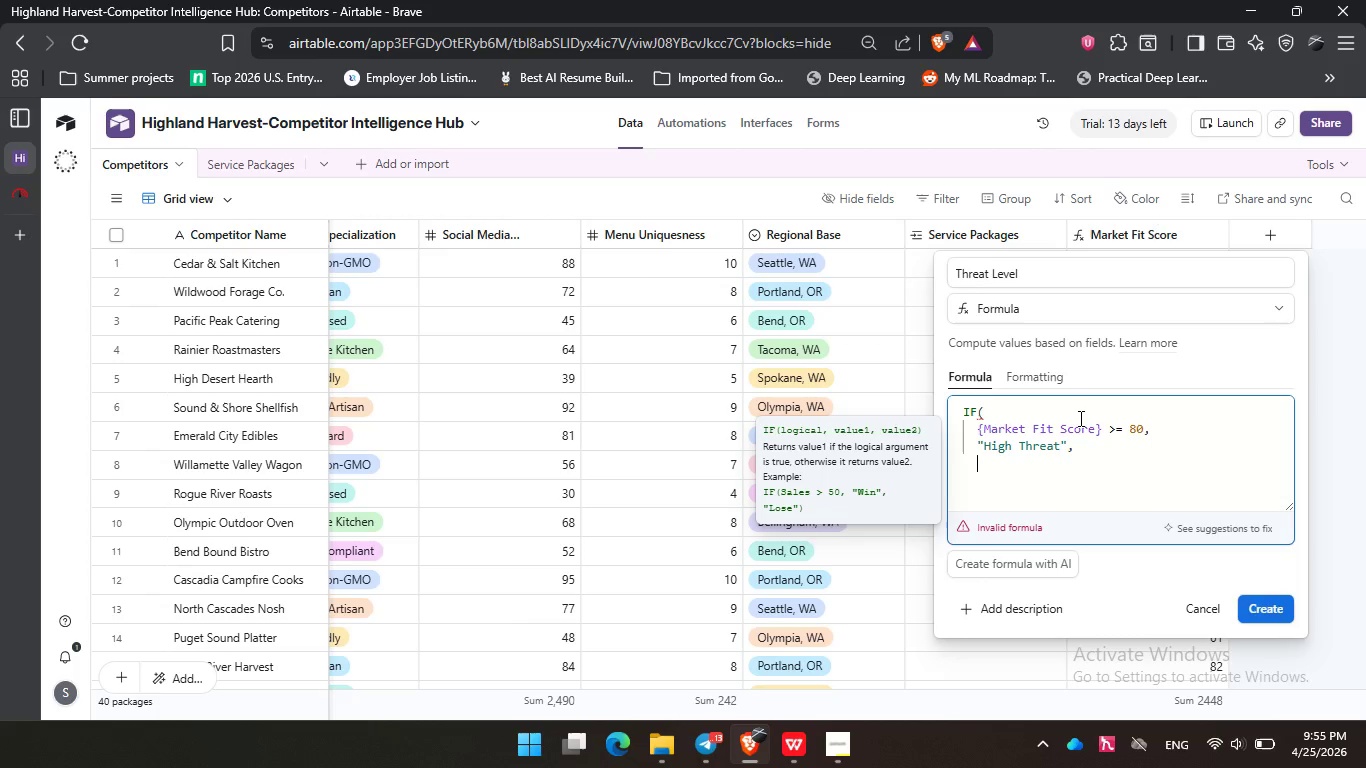 
key(Enter)
 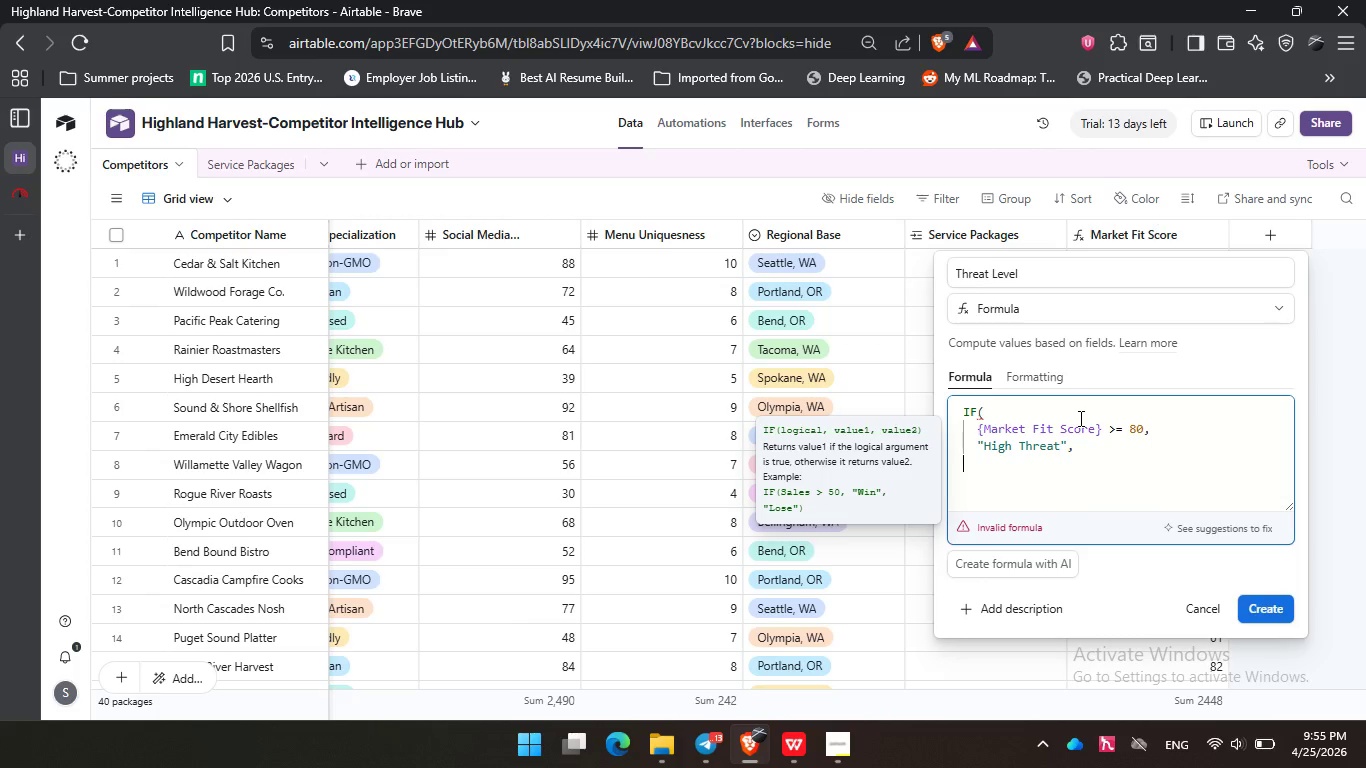 
key(Backspace)
type(if)
 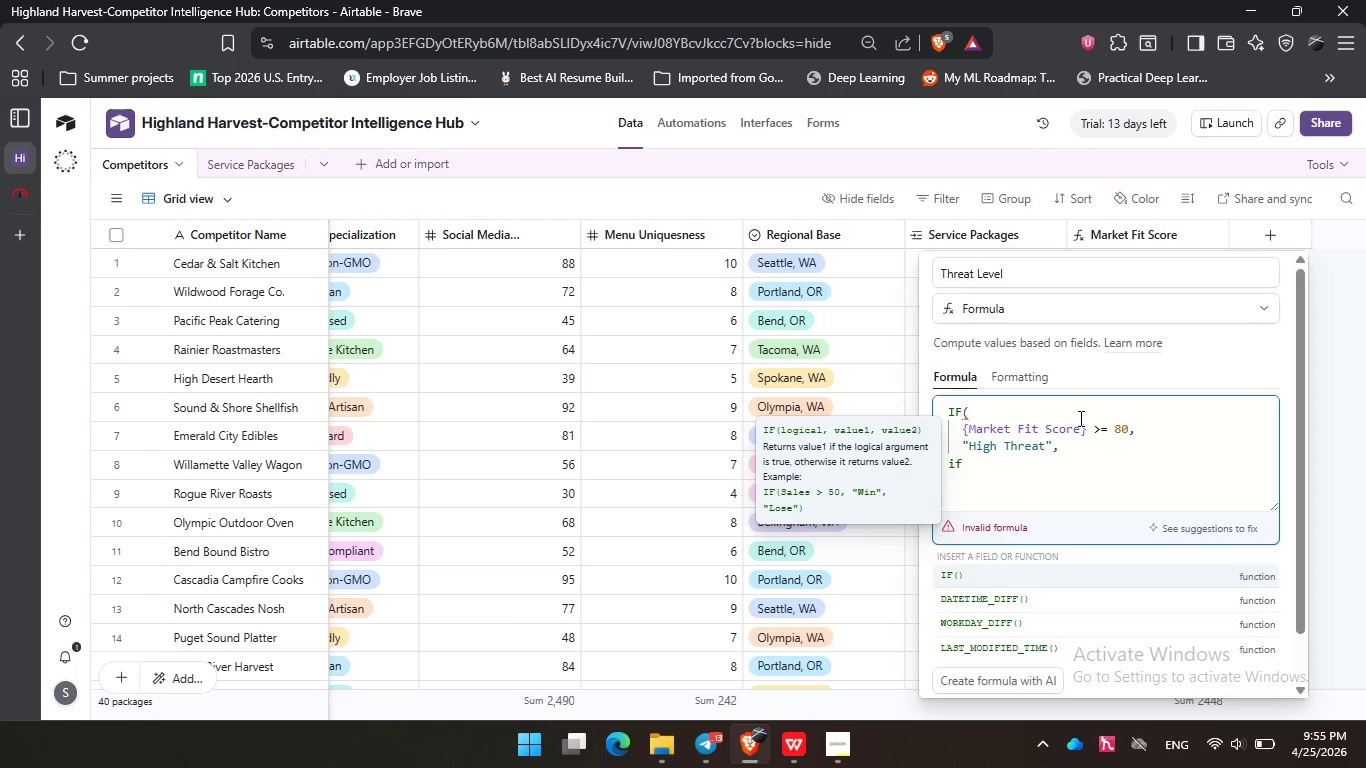 
key(Enter)
 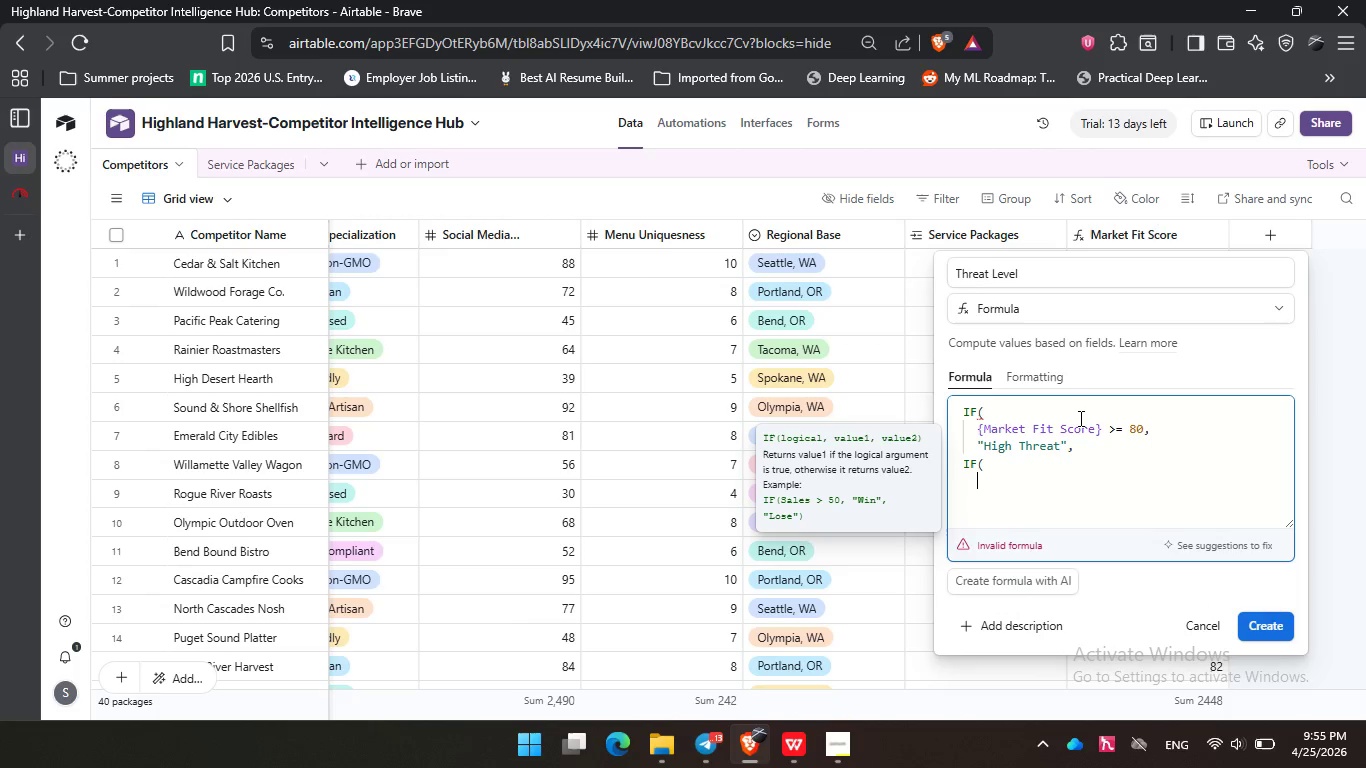 
key(Enter)
 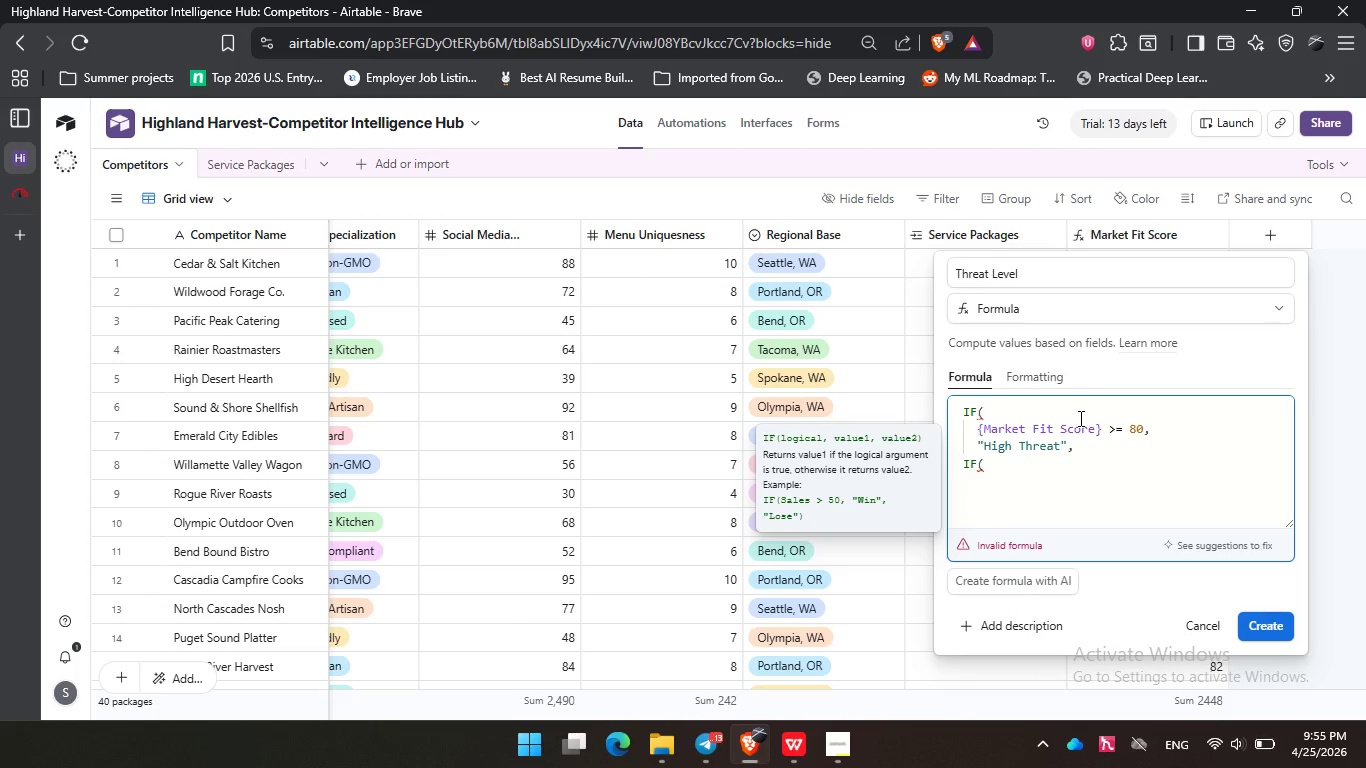 
type(mar)
 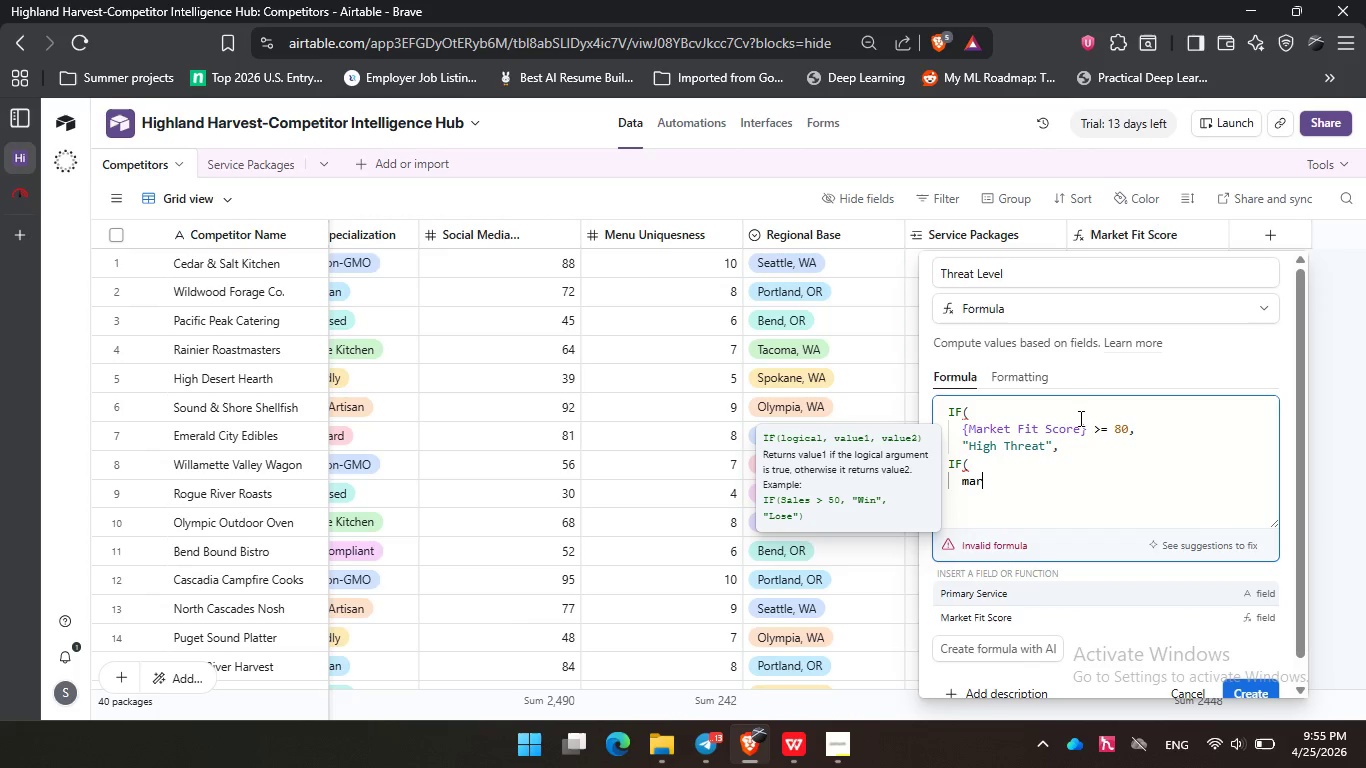 
key(ArrowDown)
 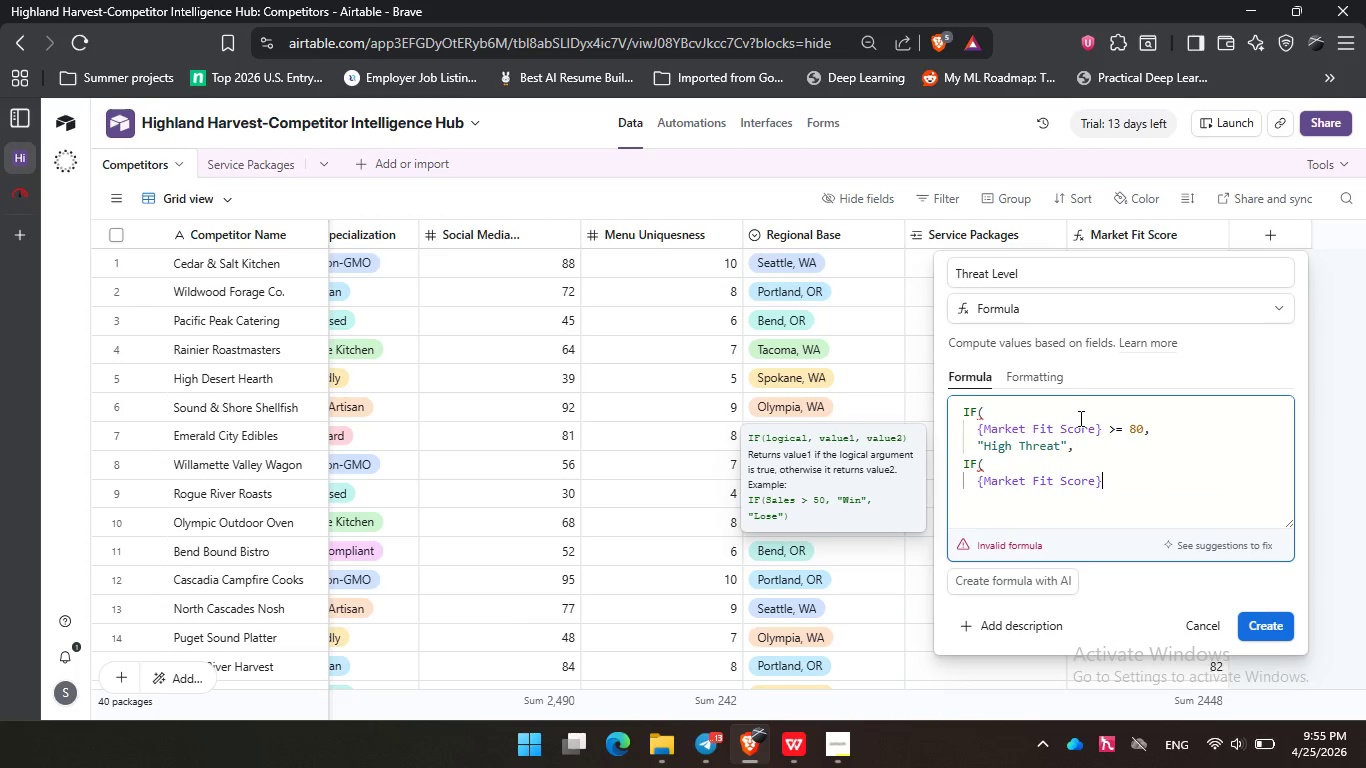 
key(Enter)
 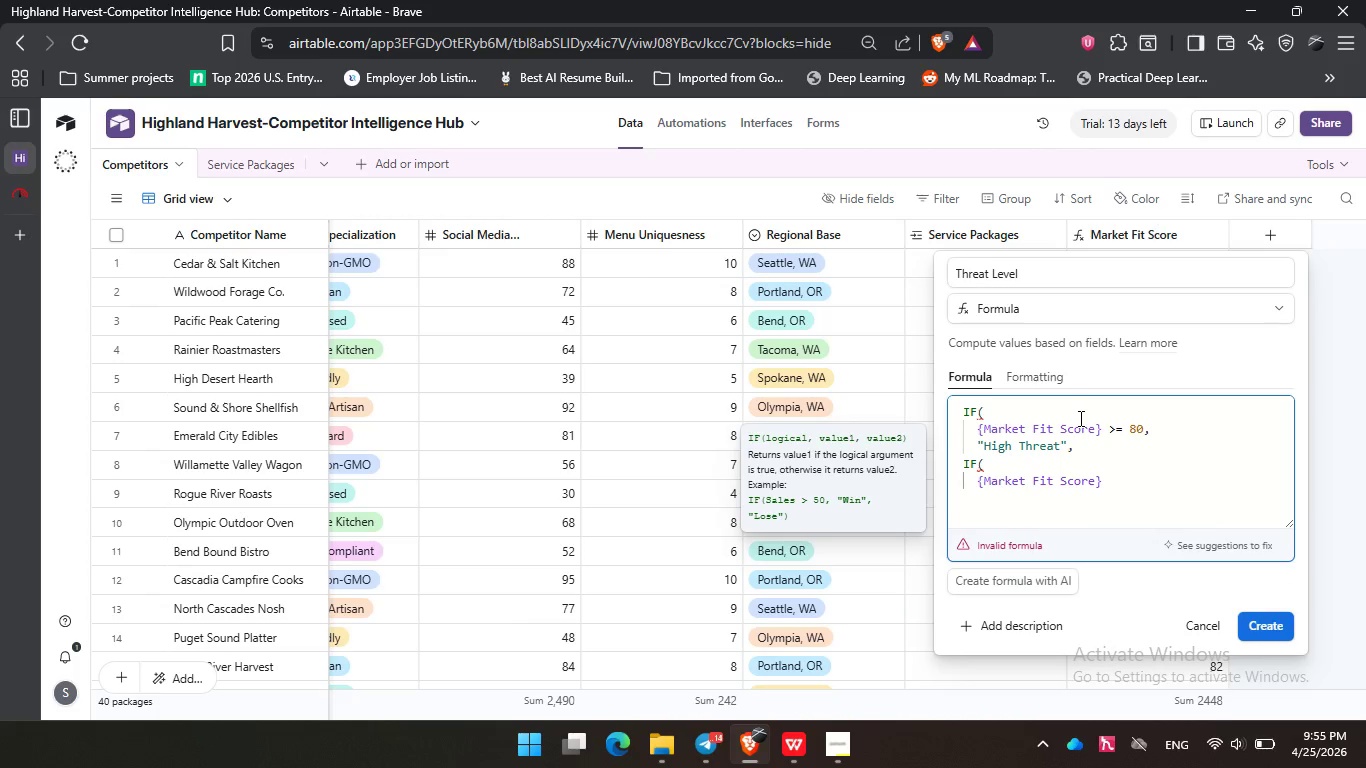 
key(Space)
 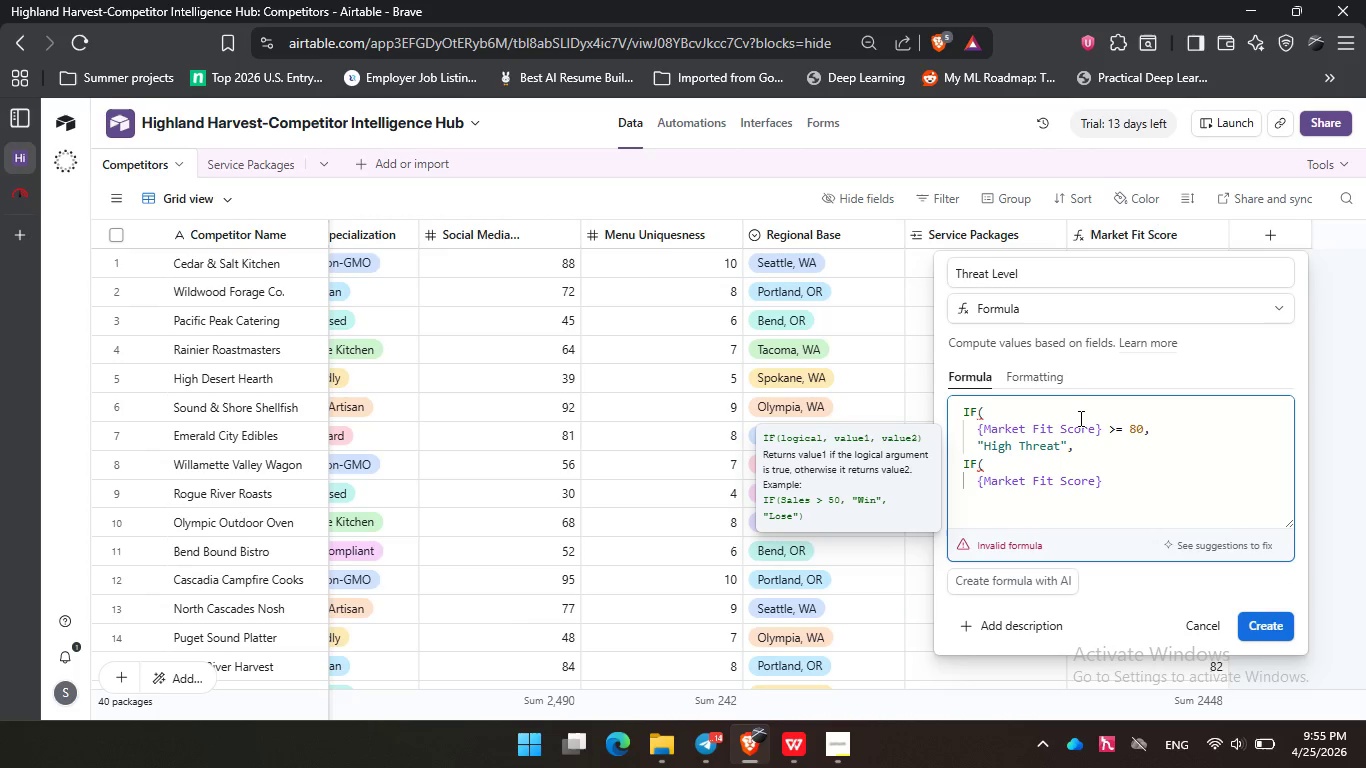 
key(Shift+Period)
 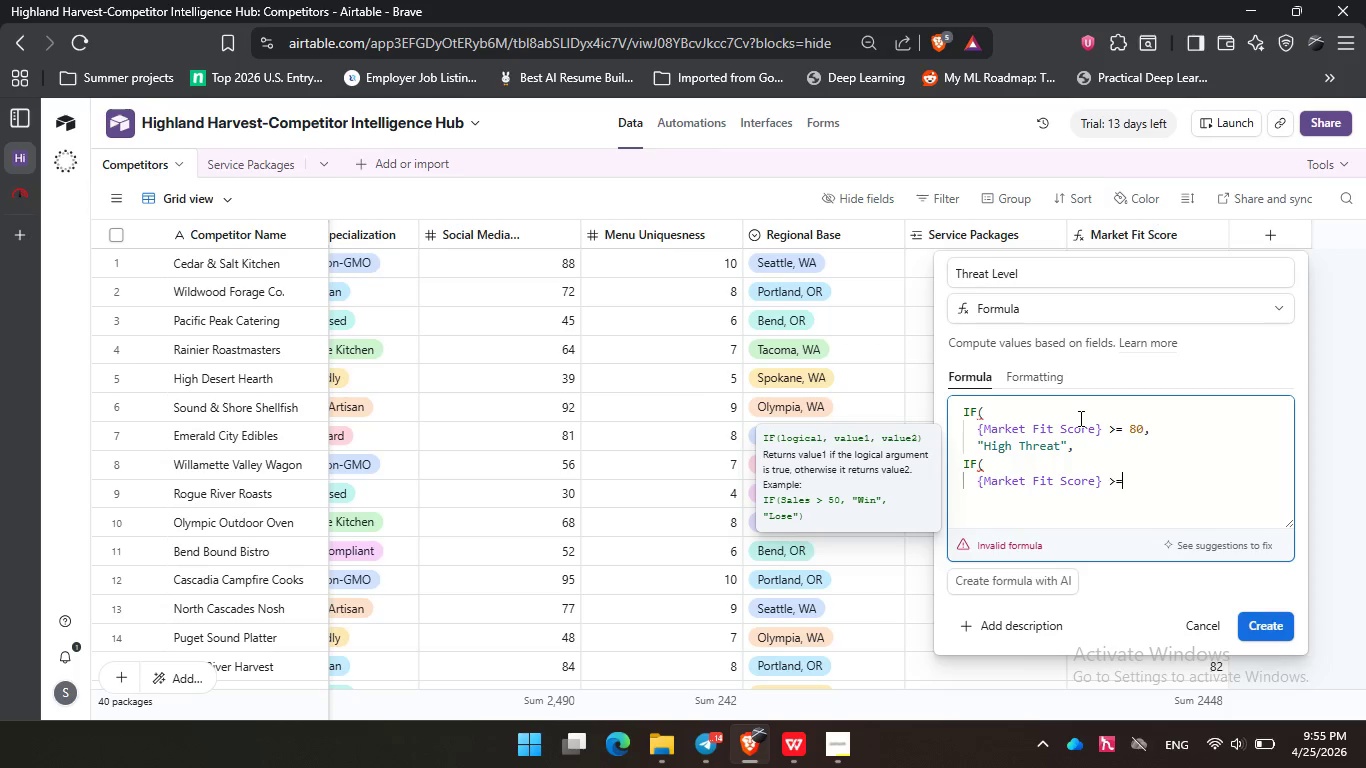 
key(Equal)
 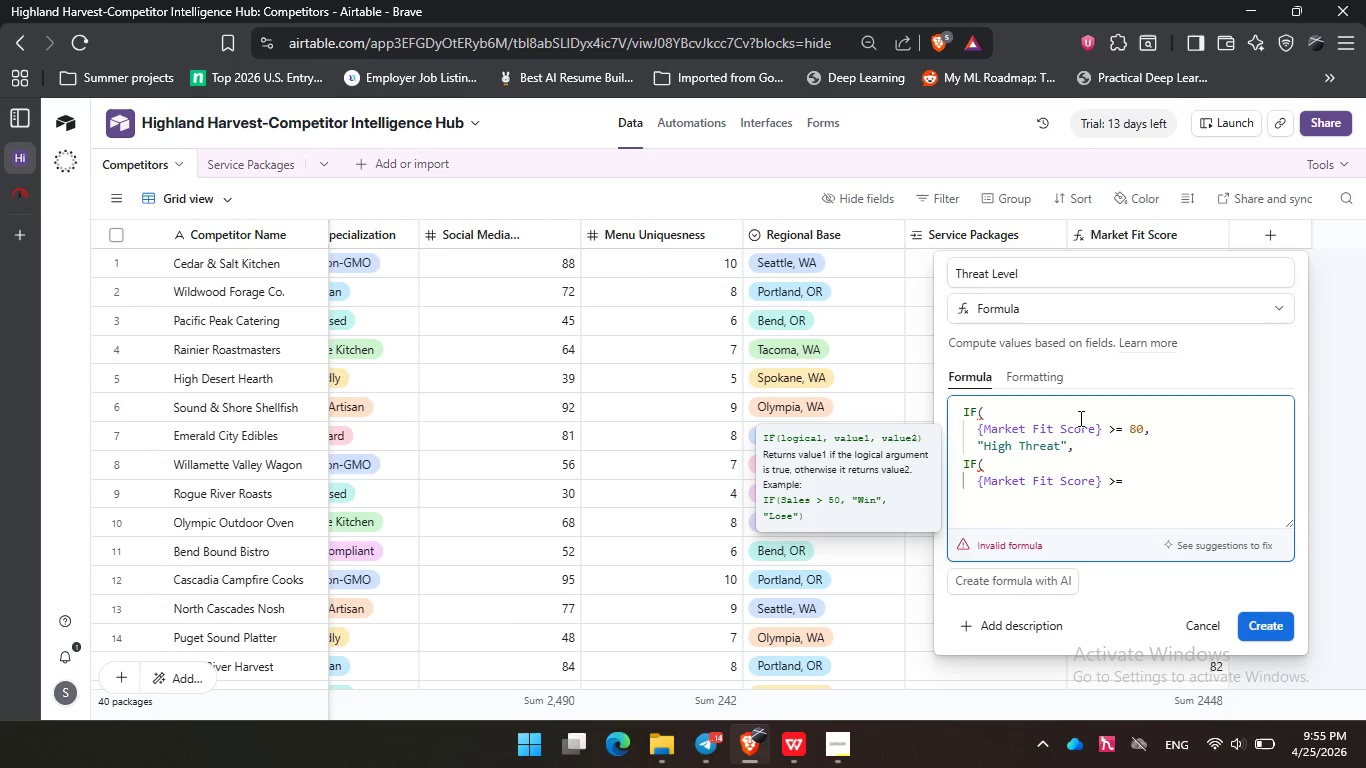 
key(Space)
 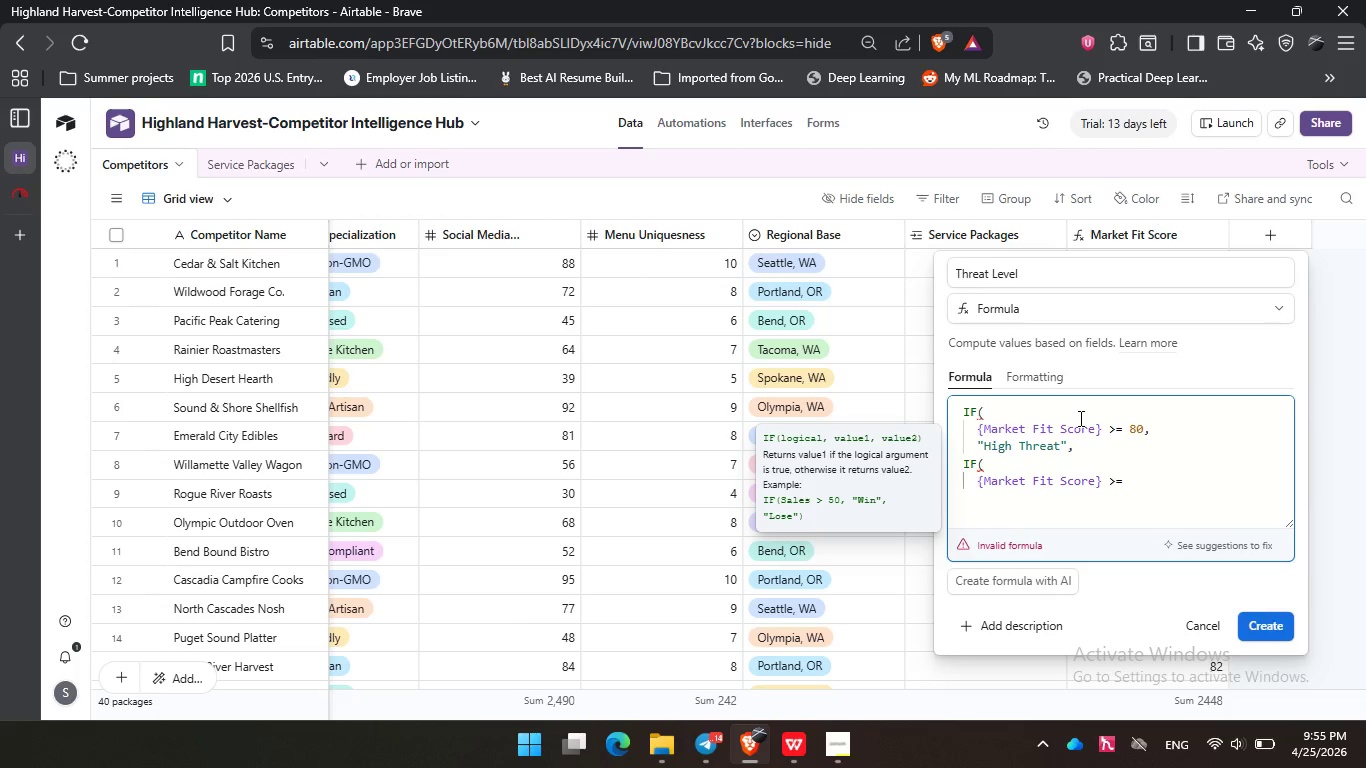 
key(Numpad5)
 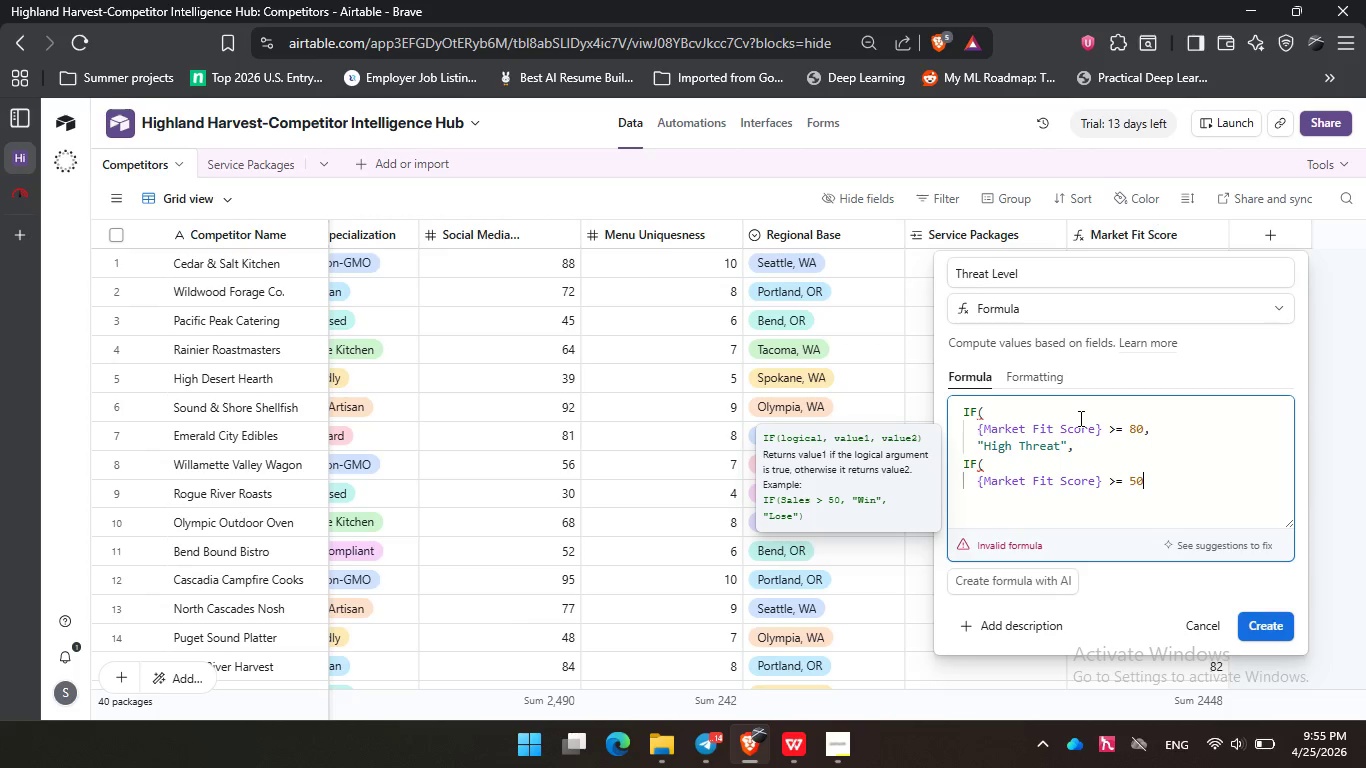 
key(Numpad0)
 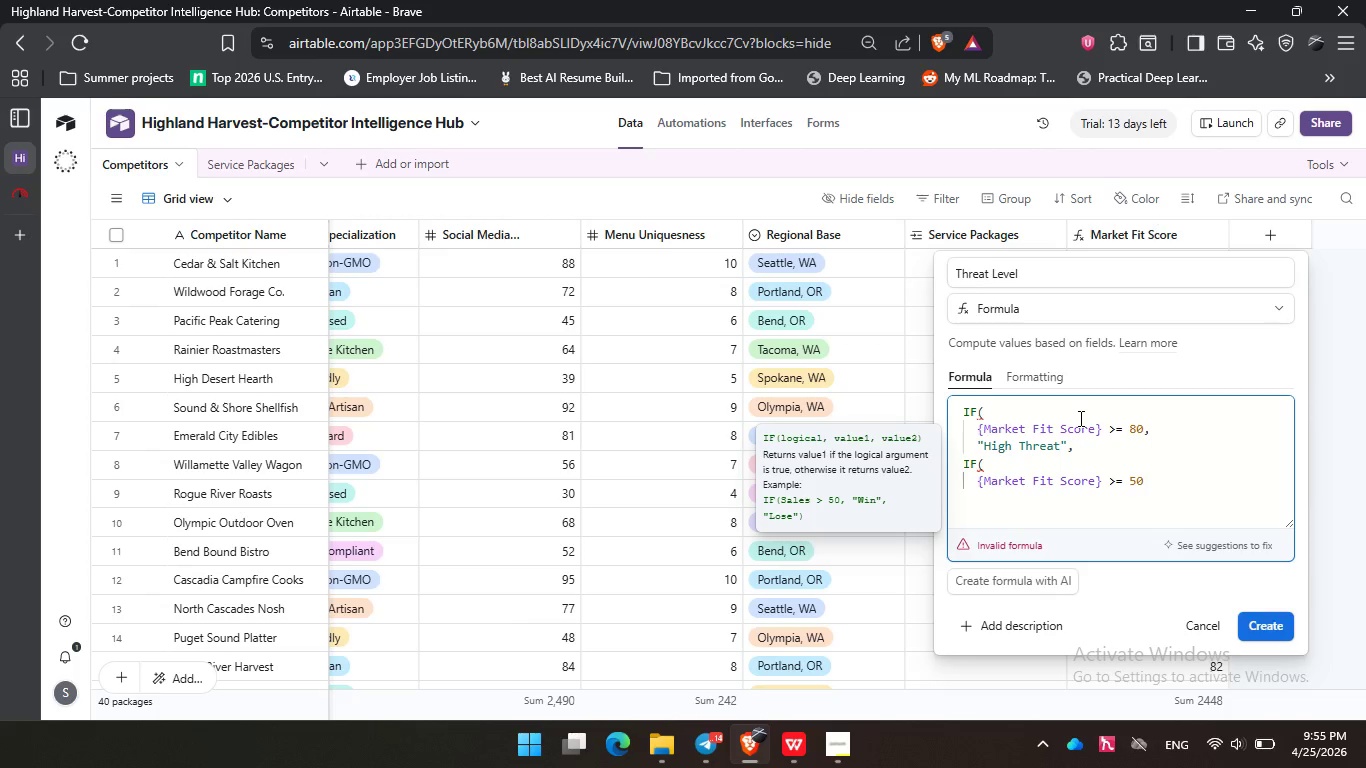 
key(Comma)
 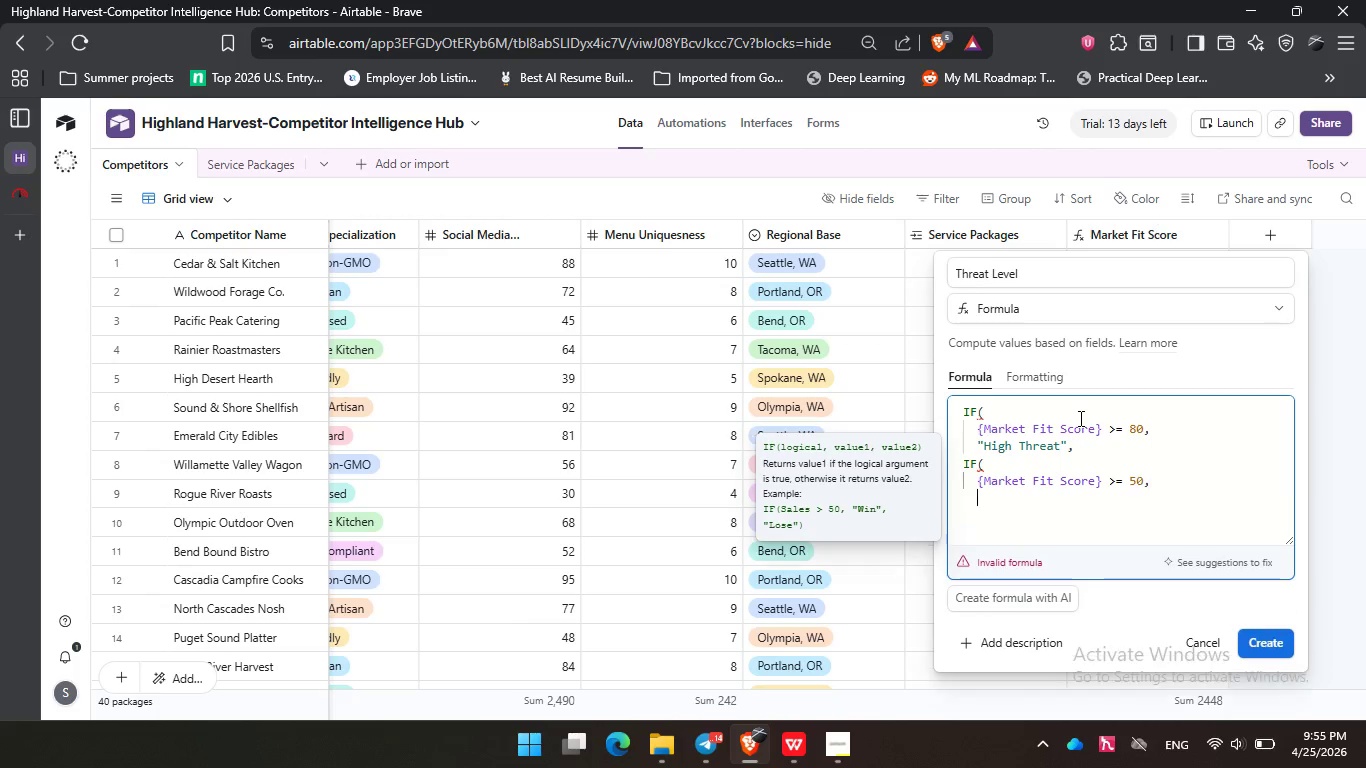 
key(Enter)
 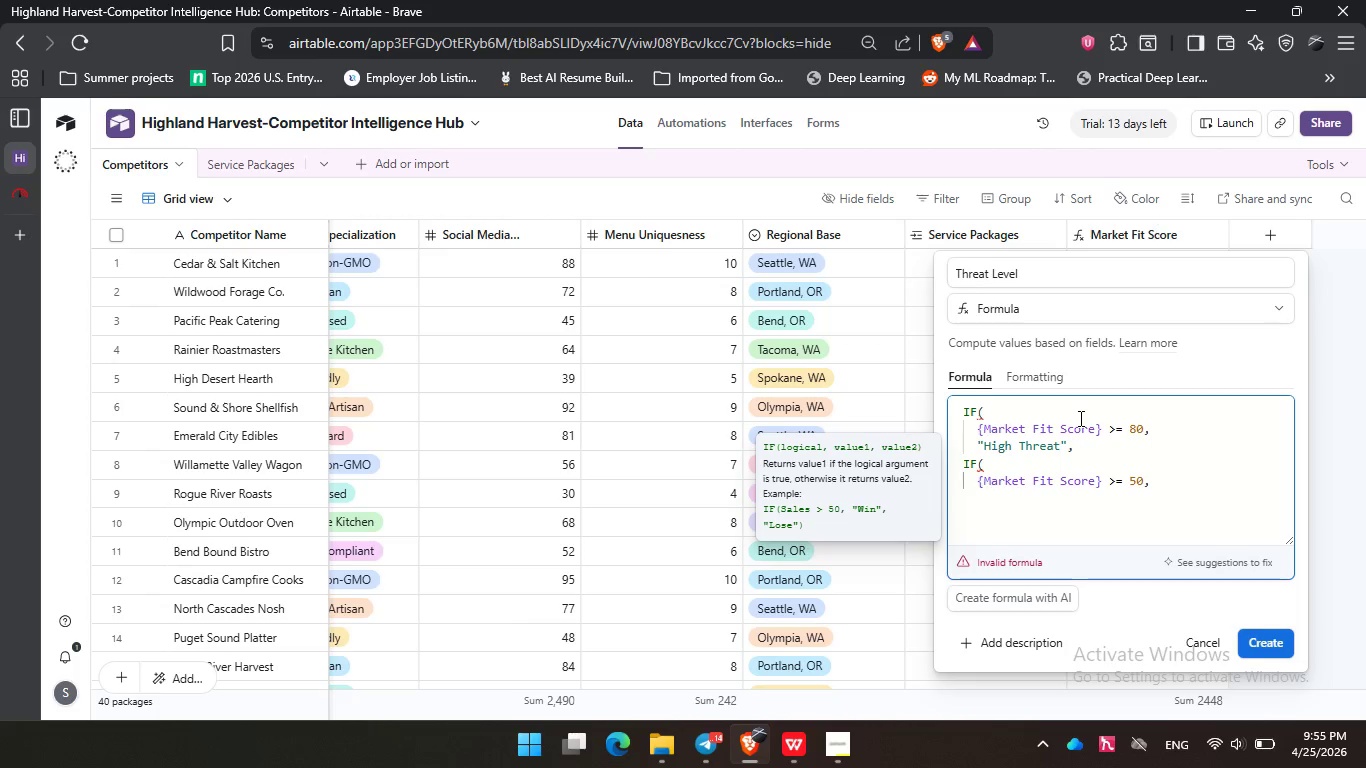 
type("Medium Threat)
 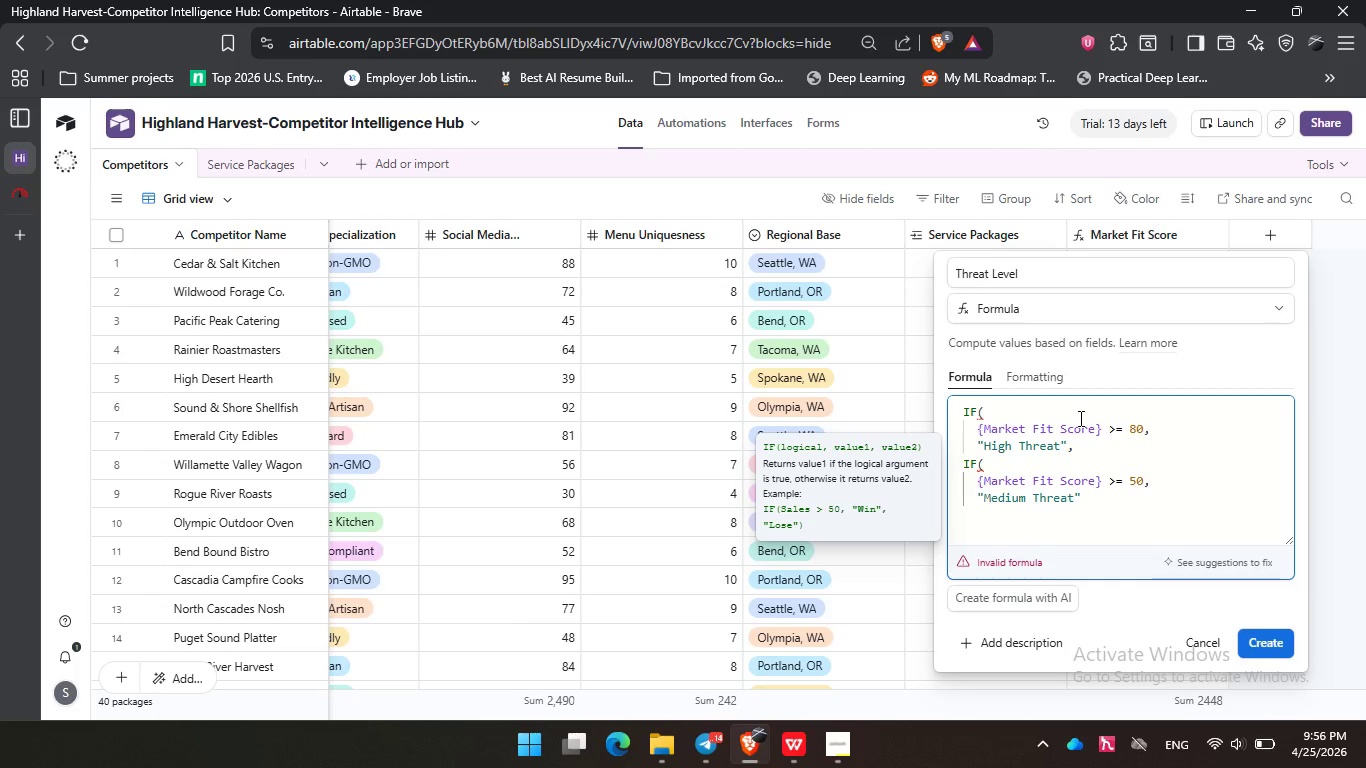 
key(ArrowRight)
 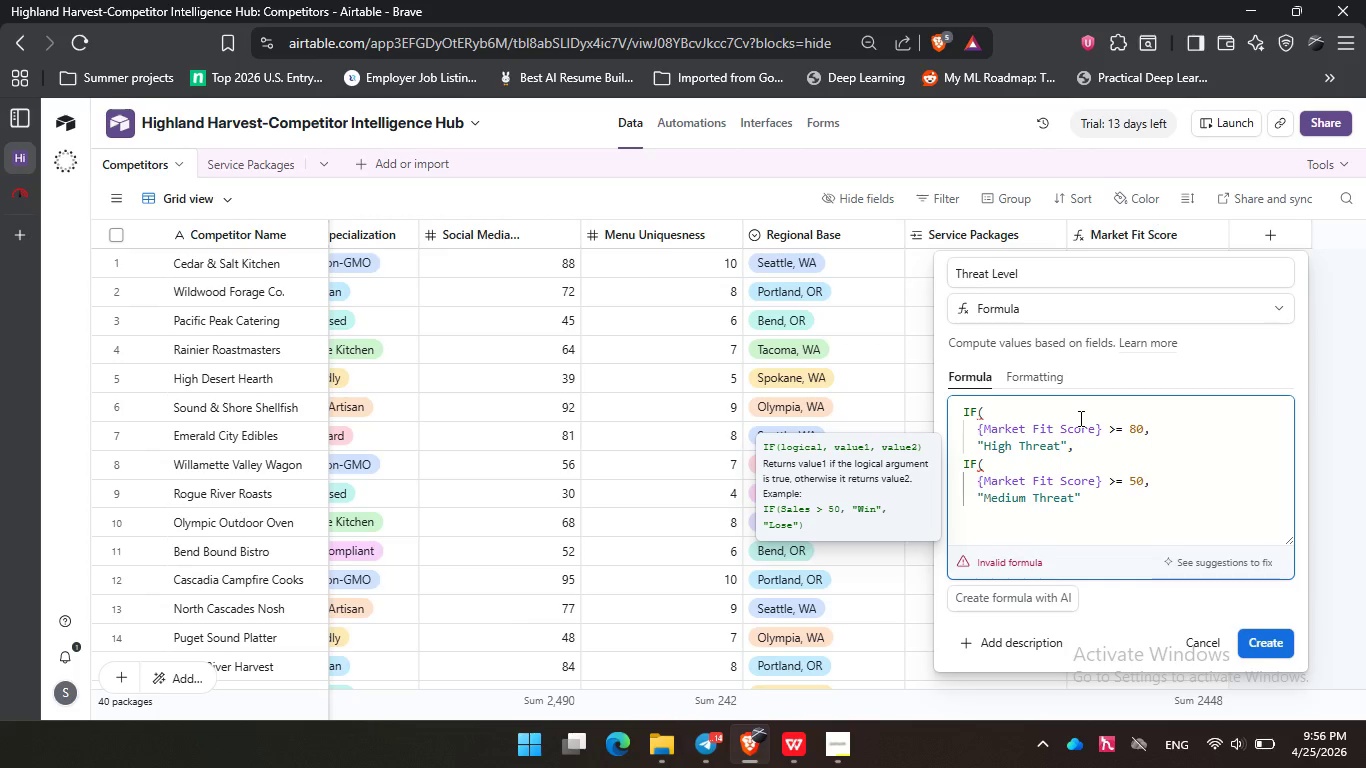 
key(Comma)
 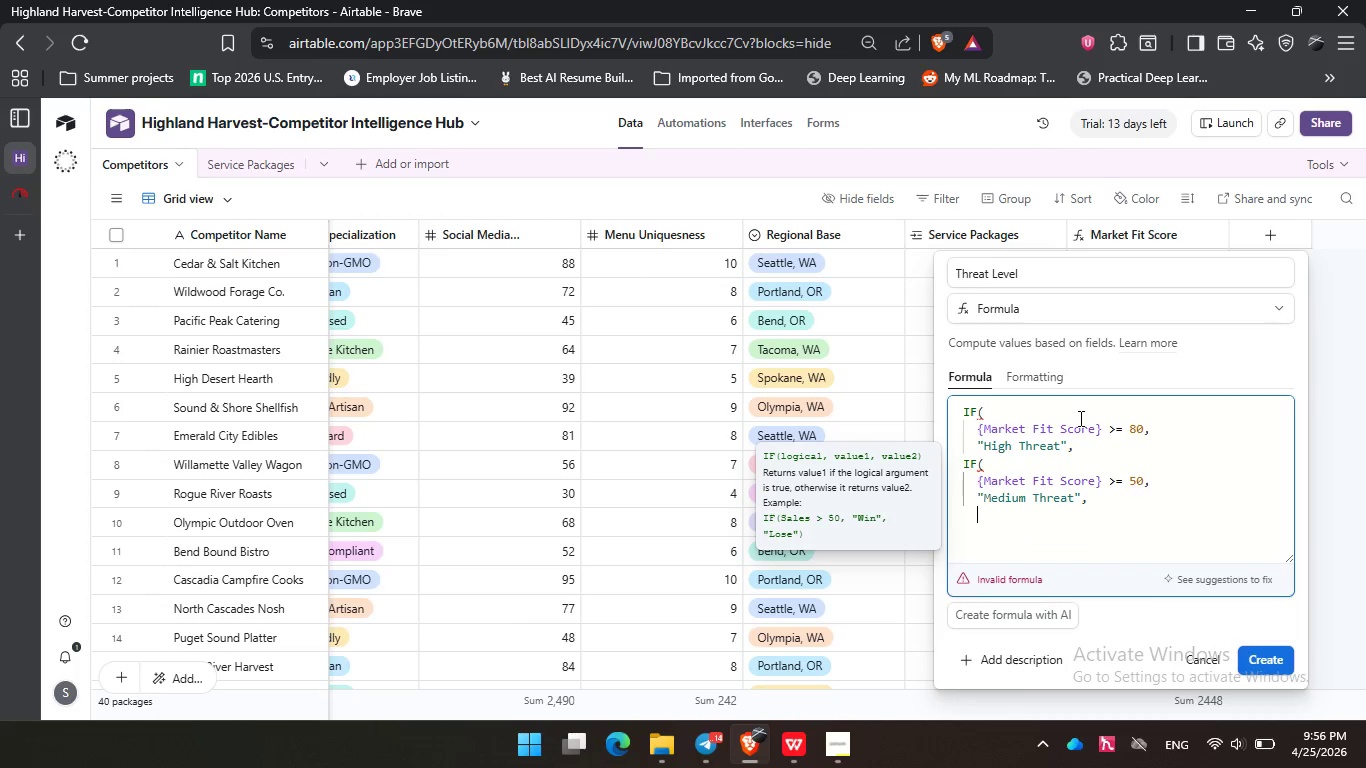 
key(Enter)
 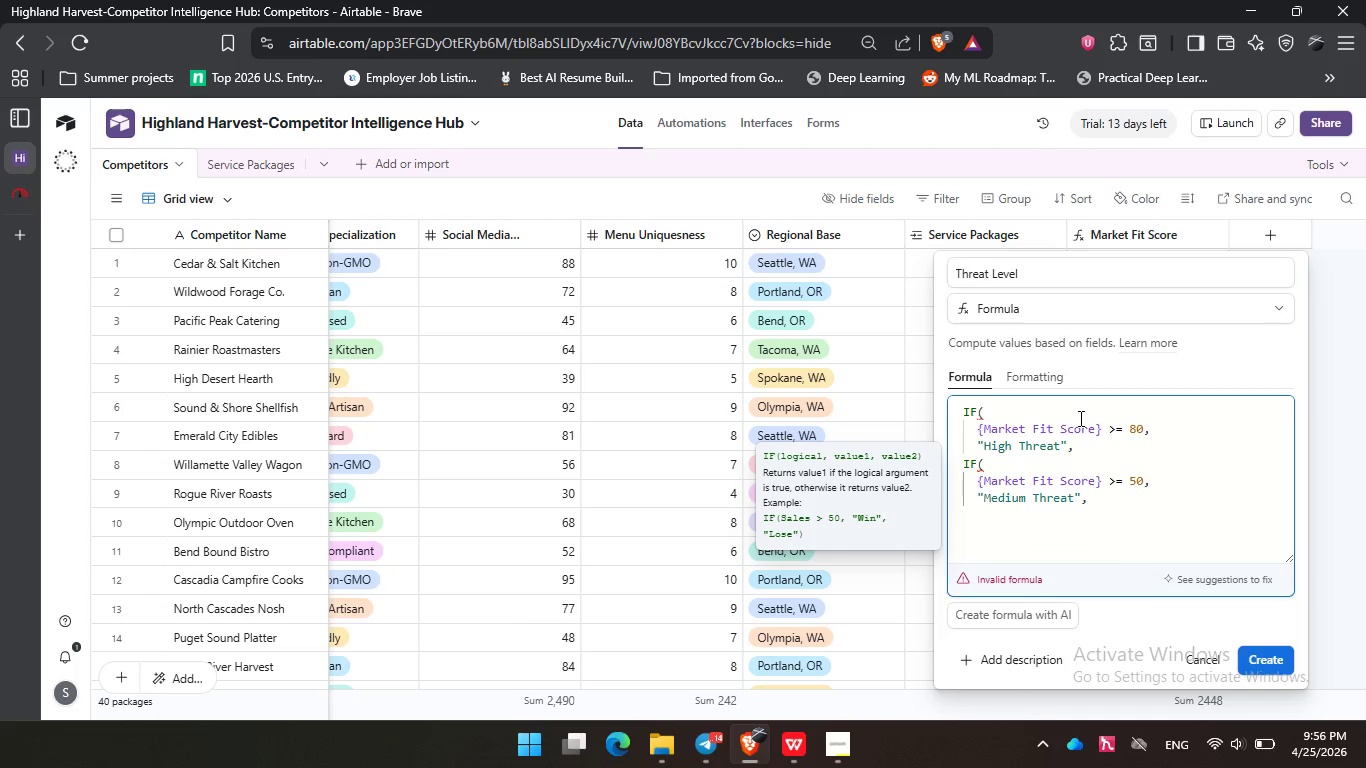 
type("Low Threat)
 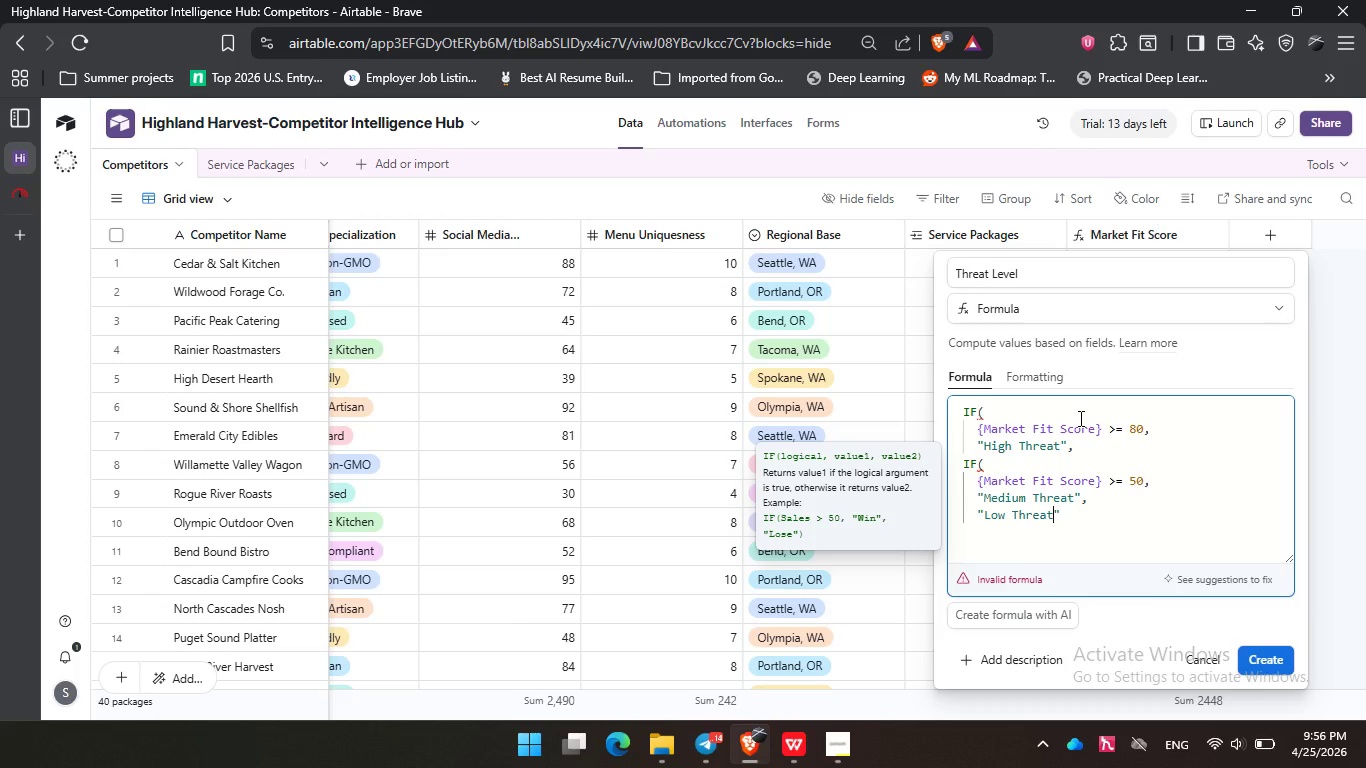 
key(ArrowRight)
 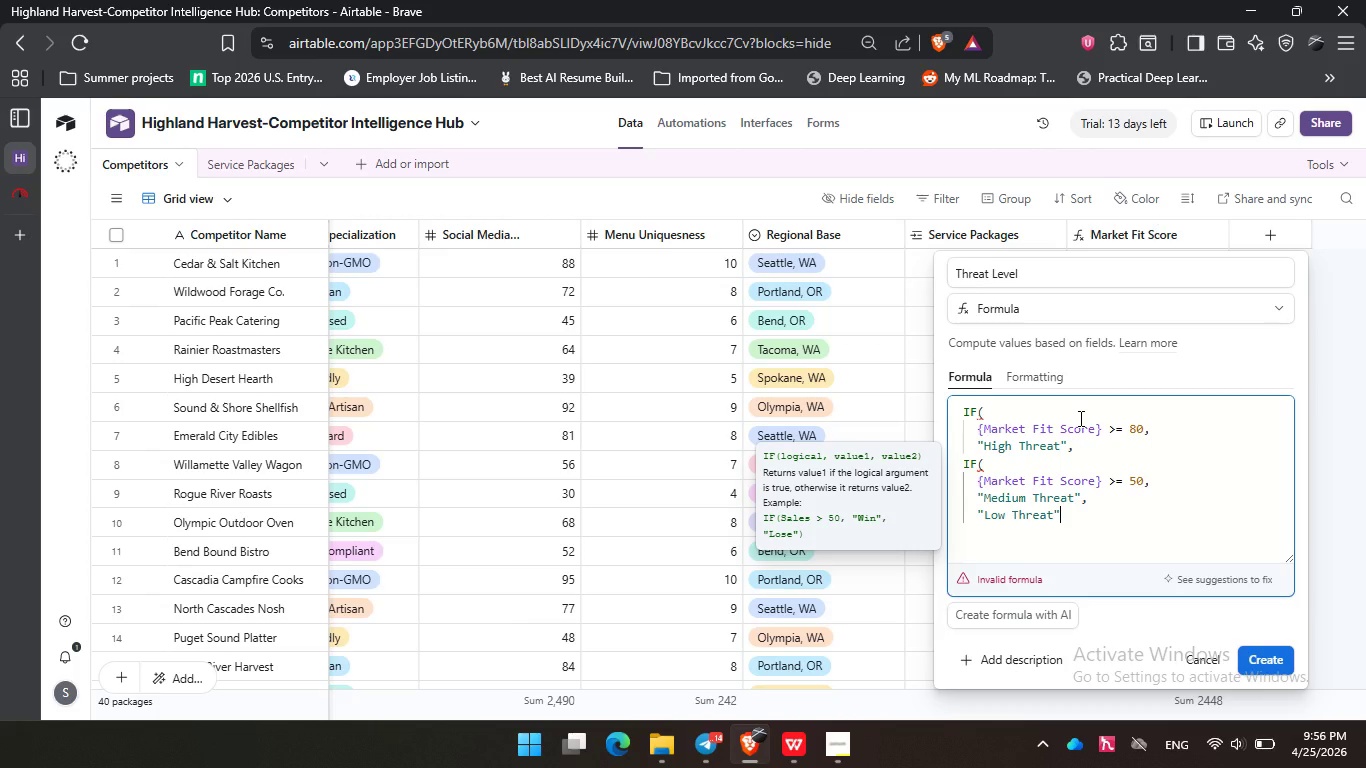 
key(Enter)
 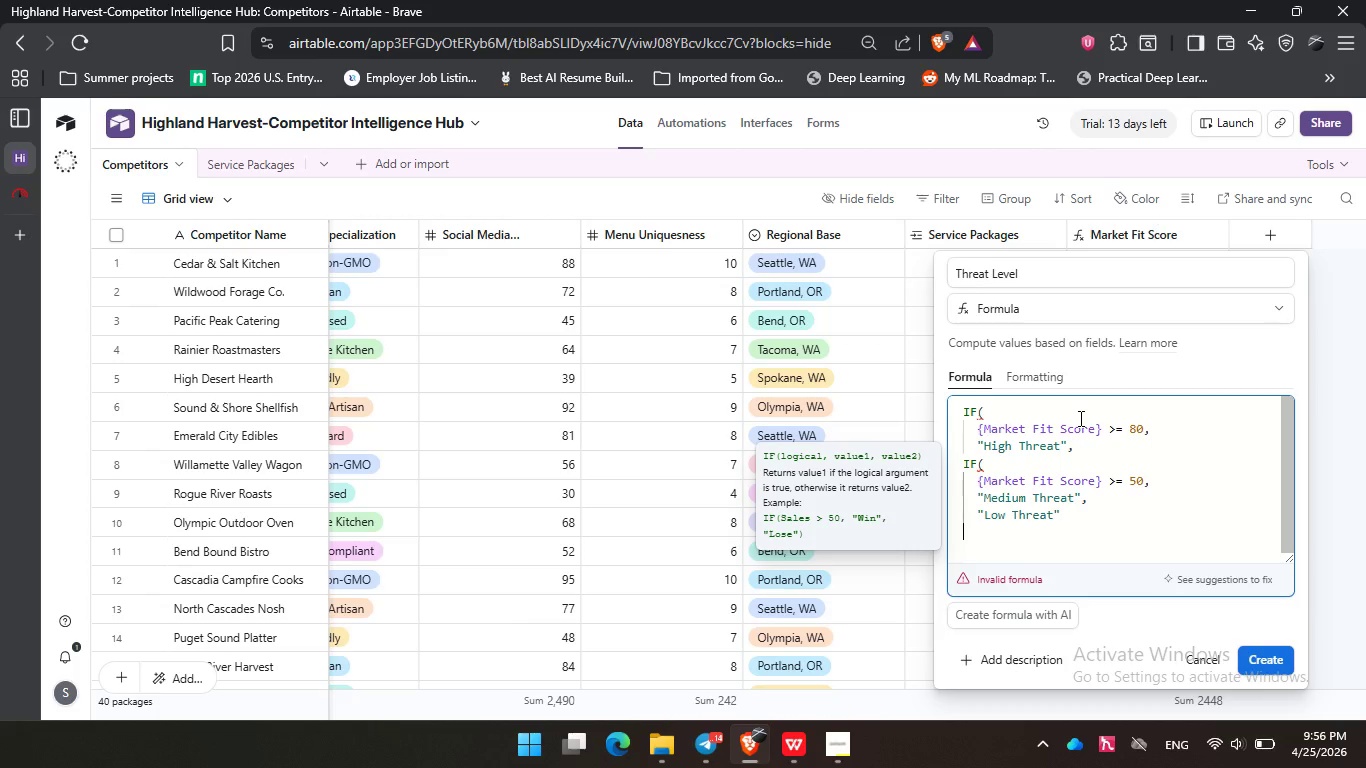 
key(Backspace)
type()))
 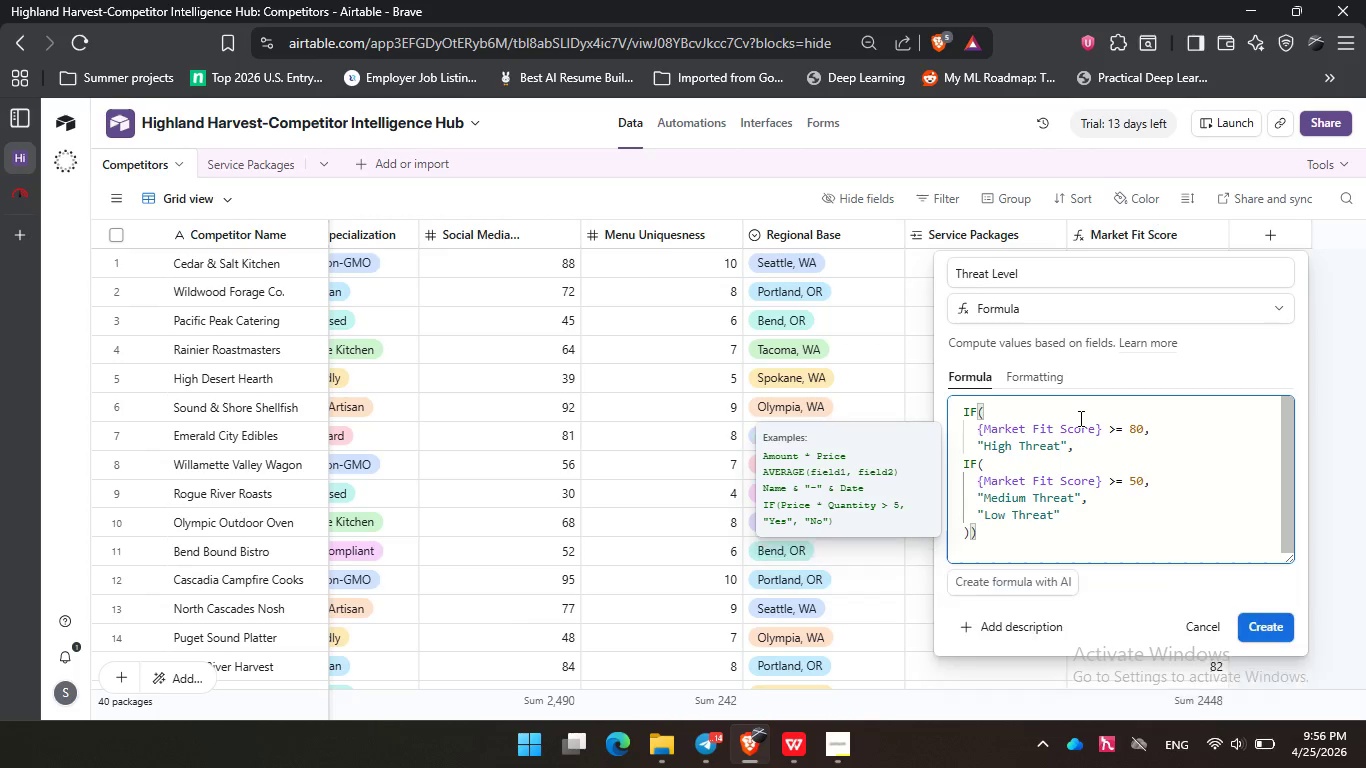 
left_click([1264, 654])
 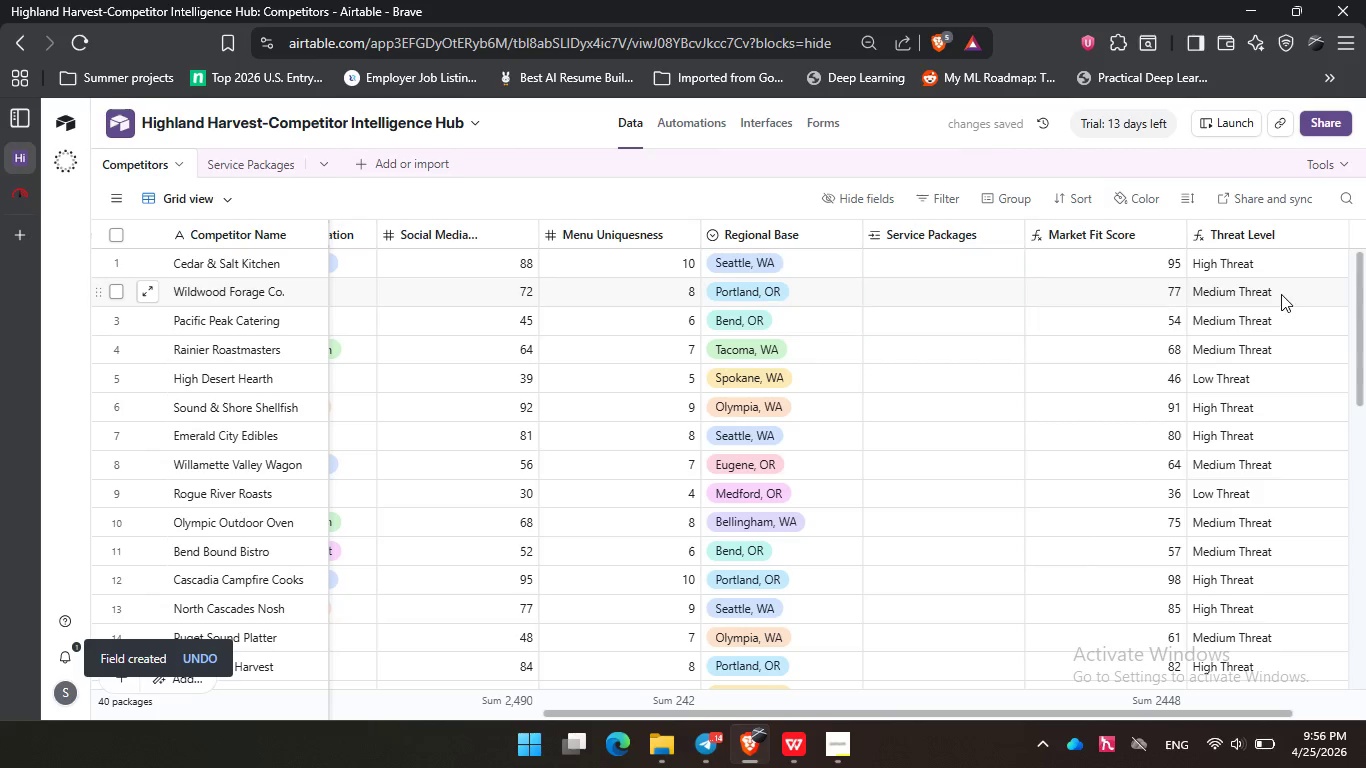 
wait(6.14)
 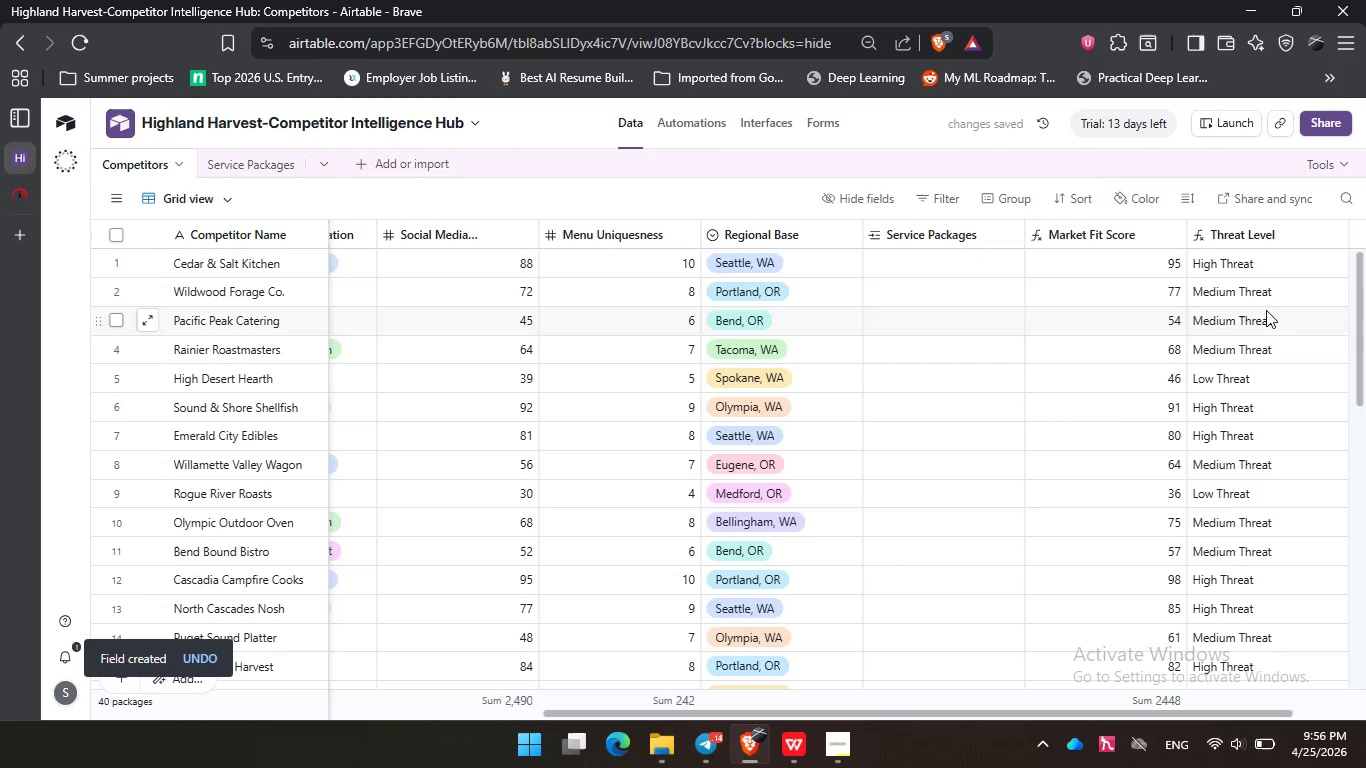 
scroll: coordinate [1283, 328], scroll_direction: down, amount: 7.0
 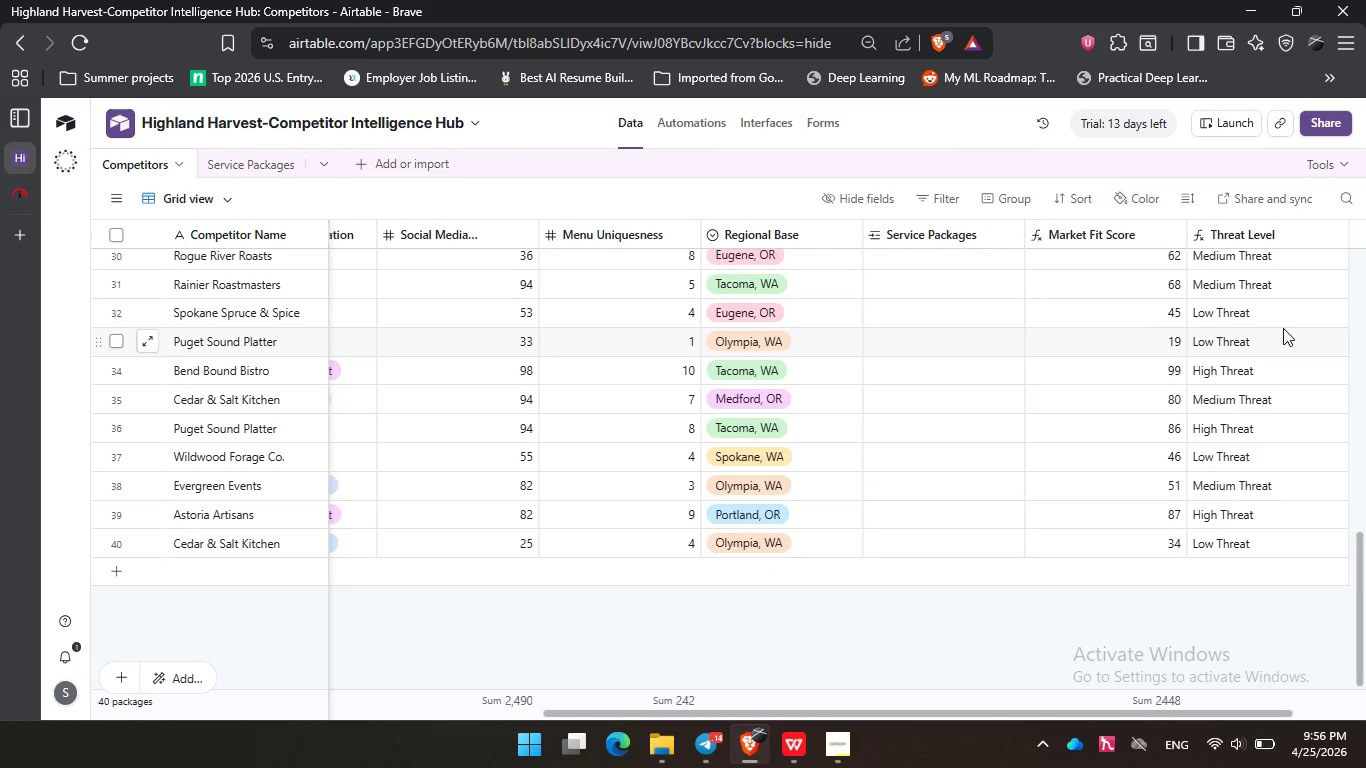 
wait(7.97)
 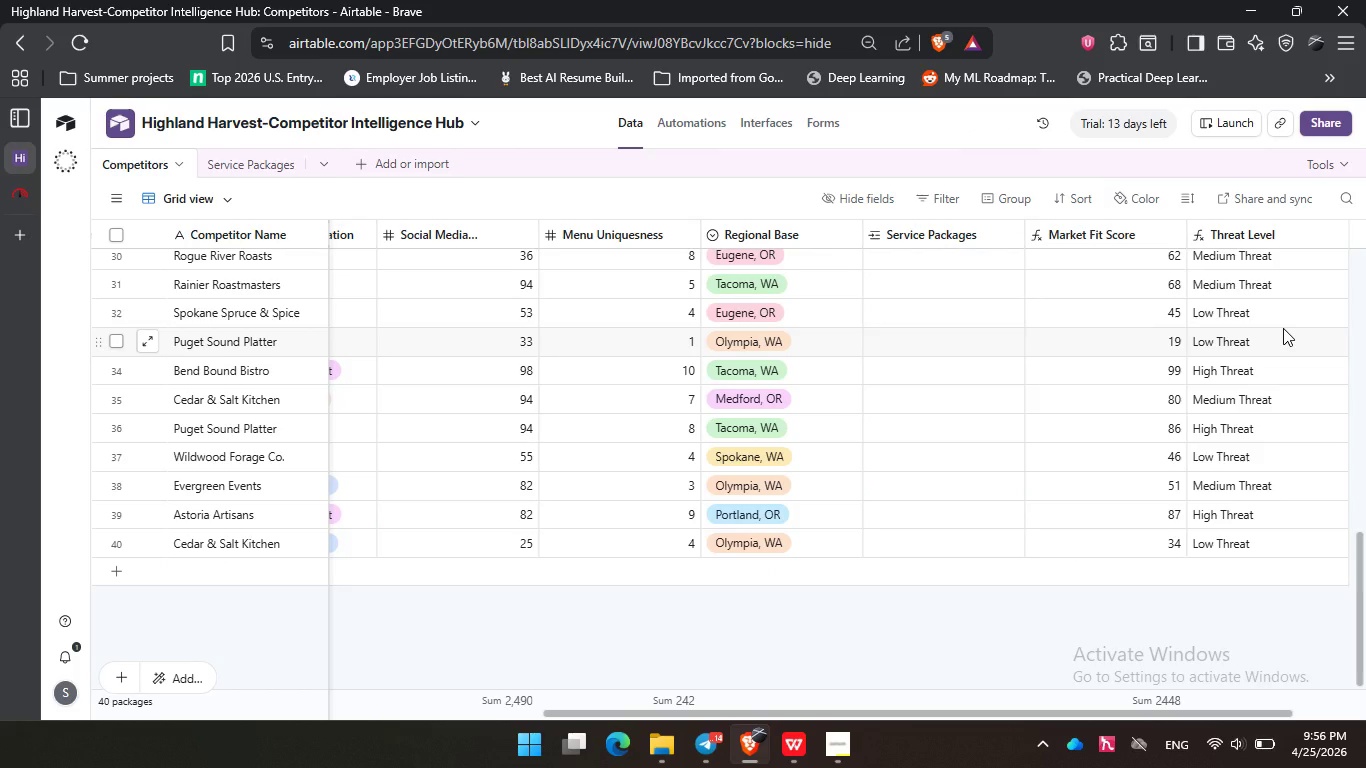 
left_click_drag(start_coordinate=[839, 714], to_coordinate=[282, 676])
 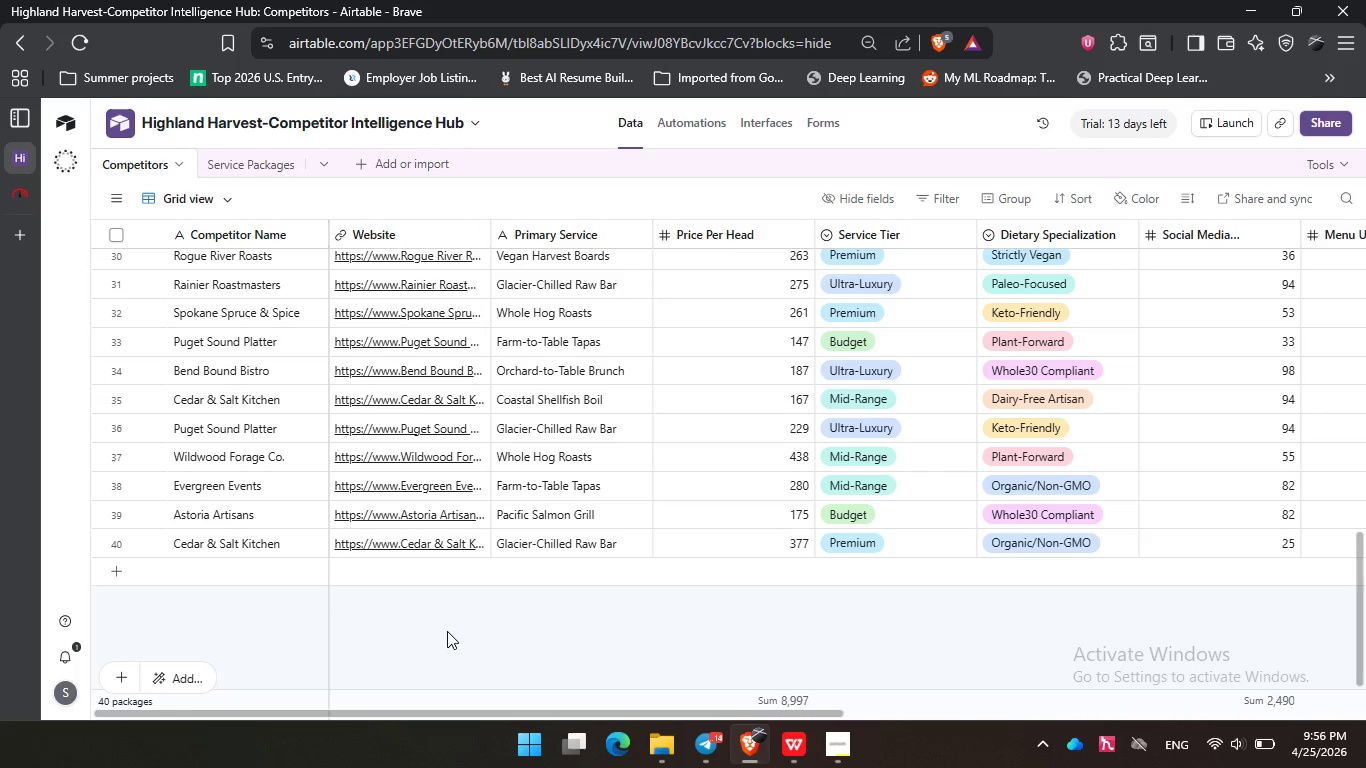 
left_click([447, 631])
 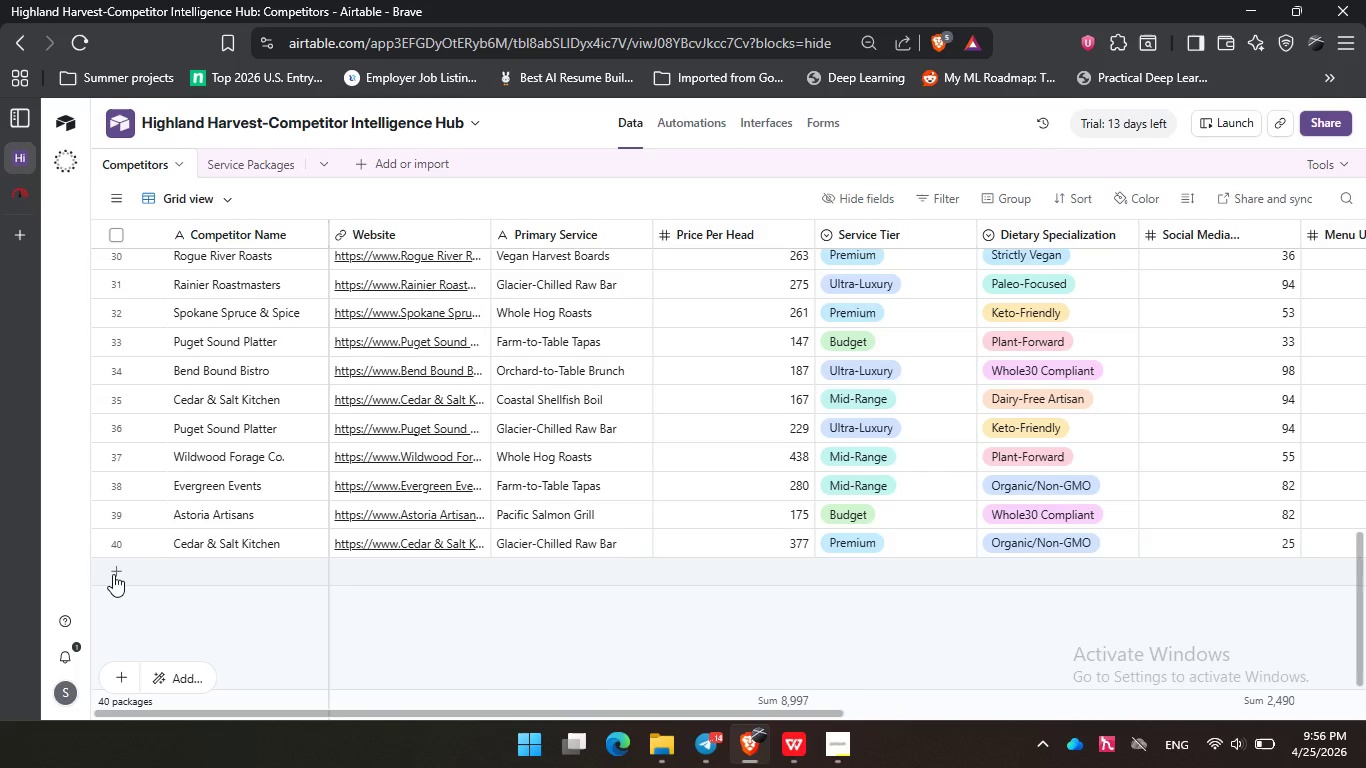 
left_click([117, 573])
 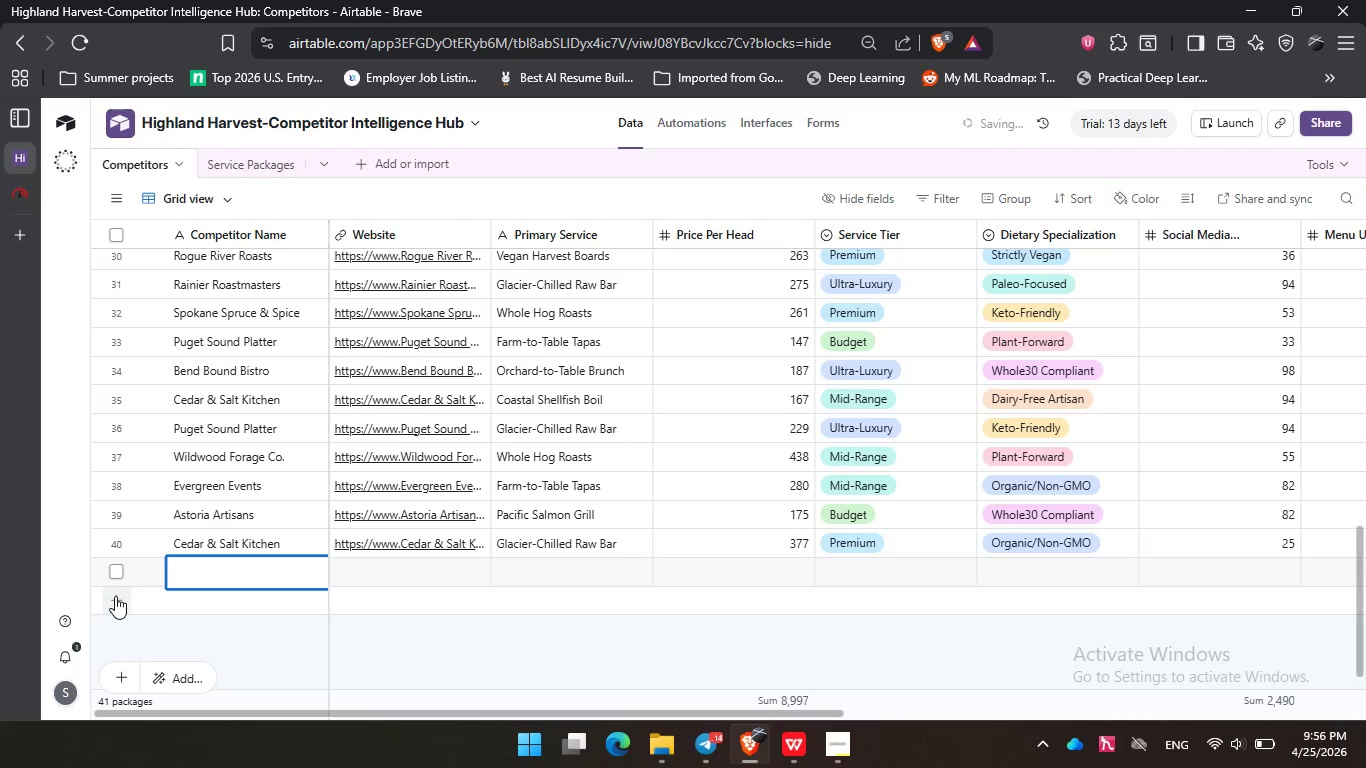 
left_click([115, 596])
 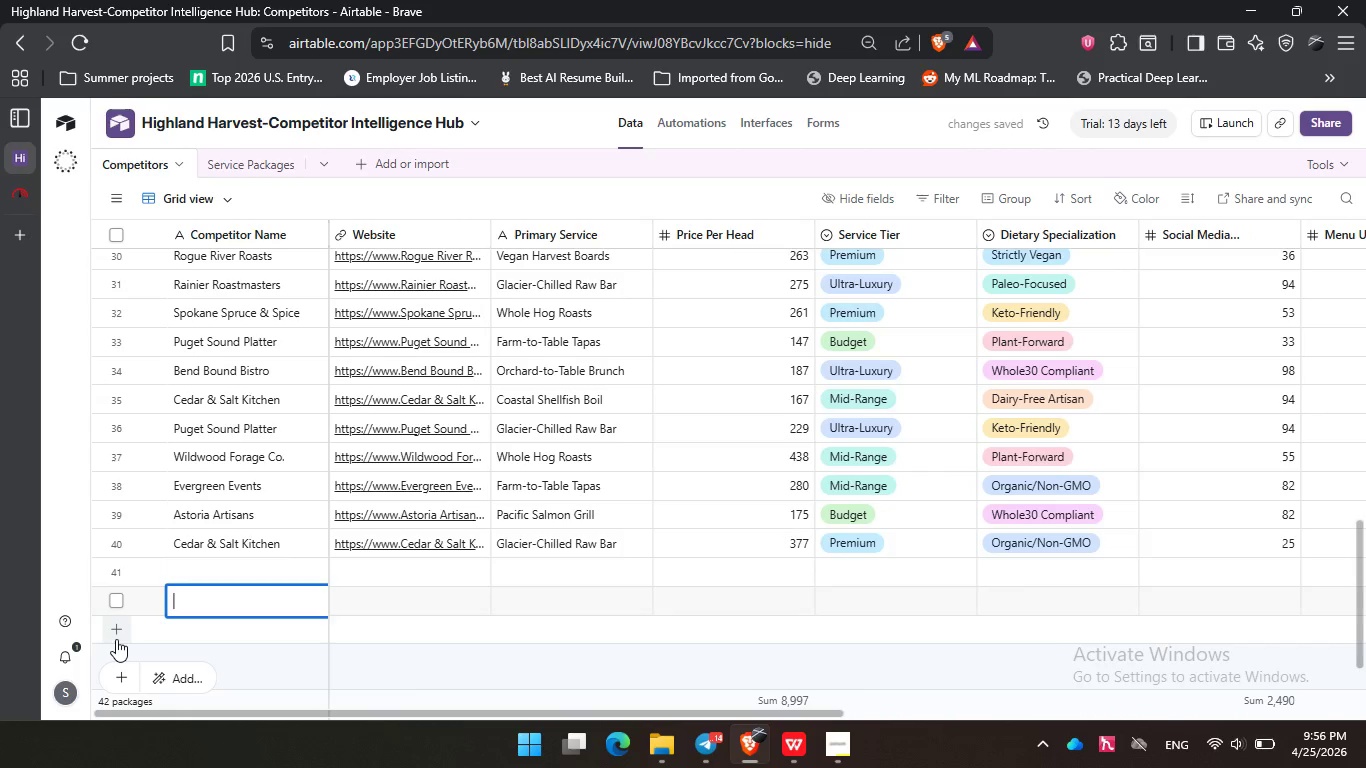 
left_click([116, 639])
 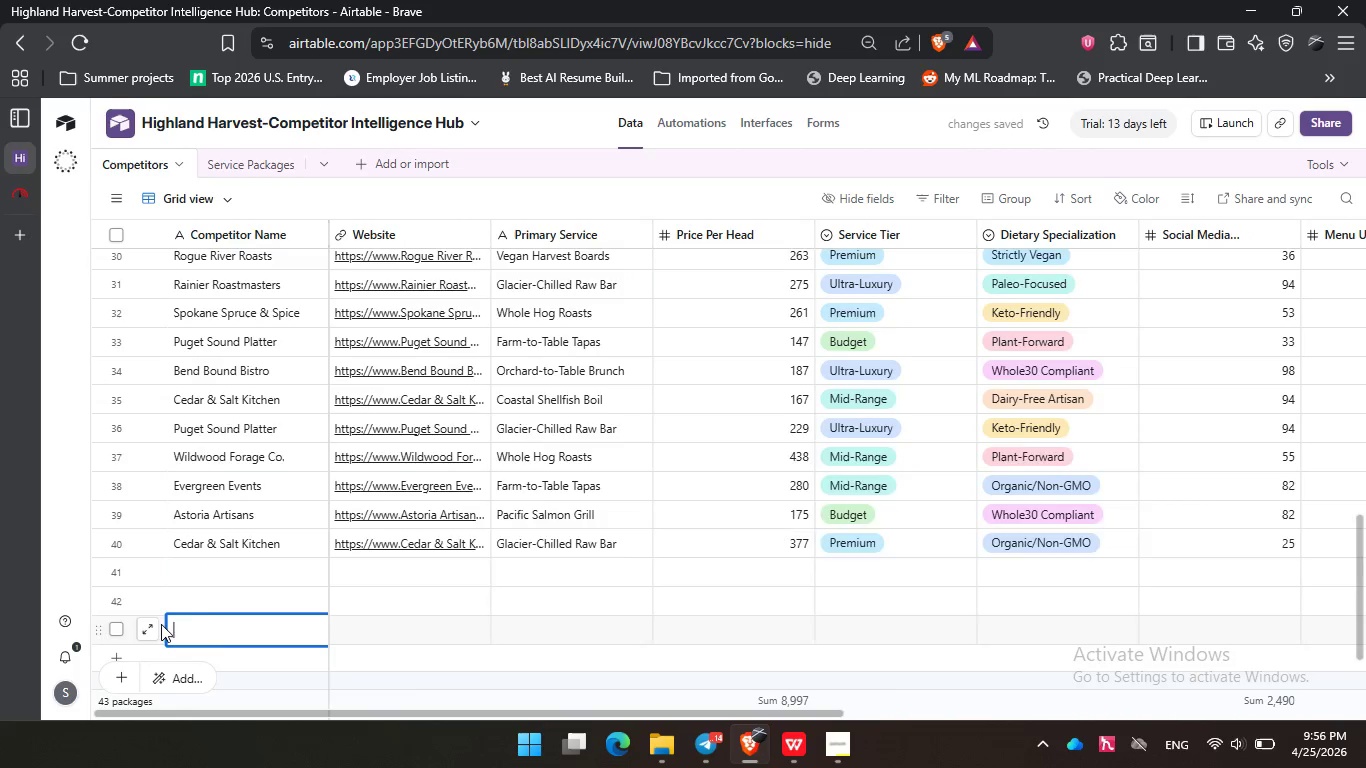 
scroll: coordinate [161, 624], scroll_direction: down, amount: 3.0
 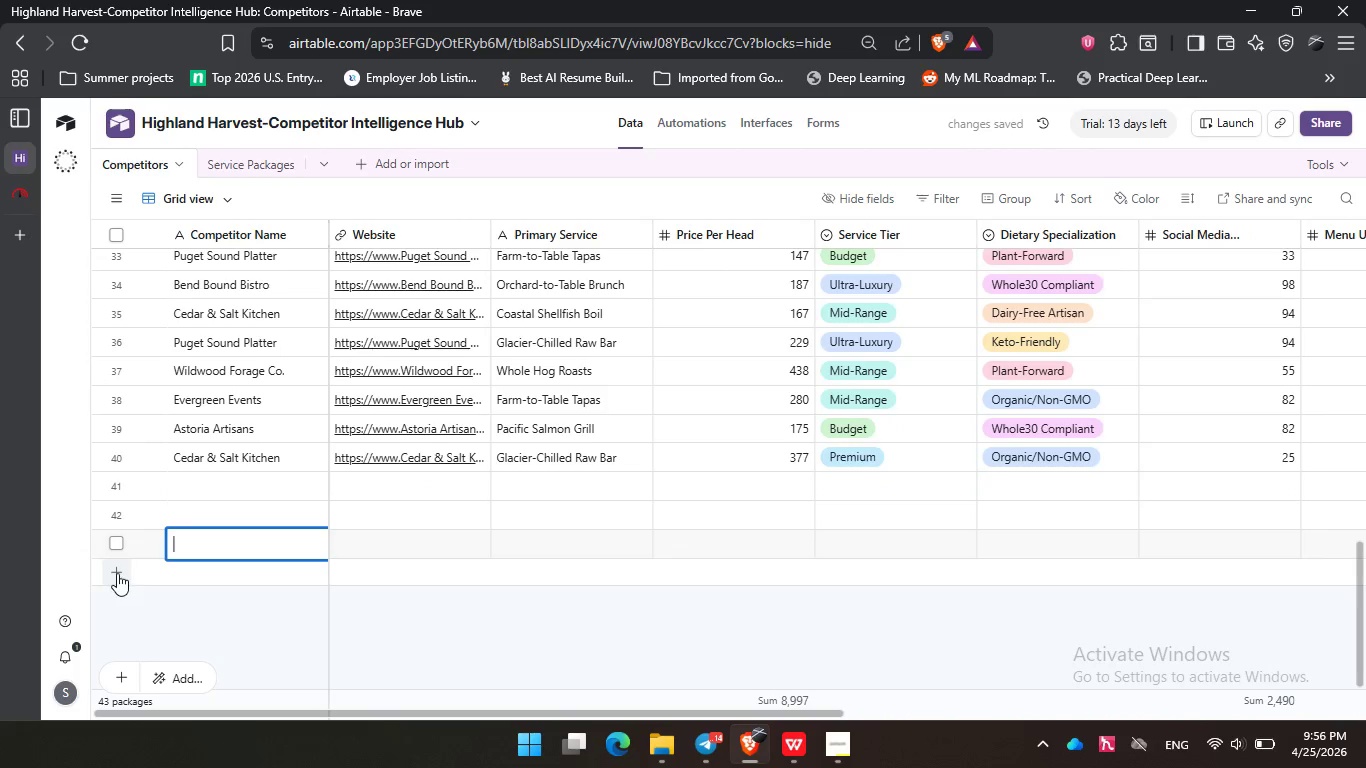 
left_click([117, 573])
 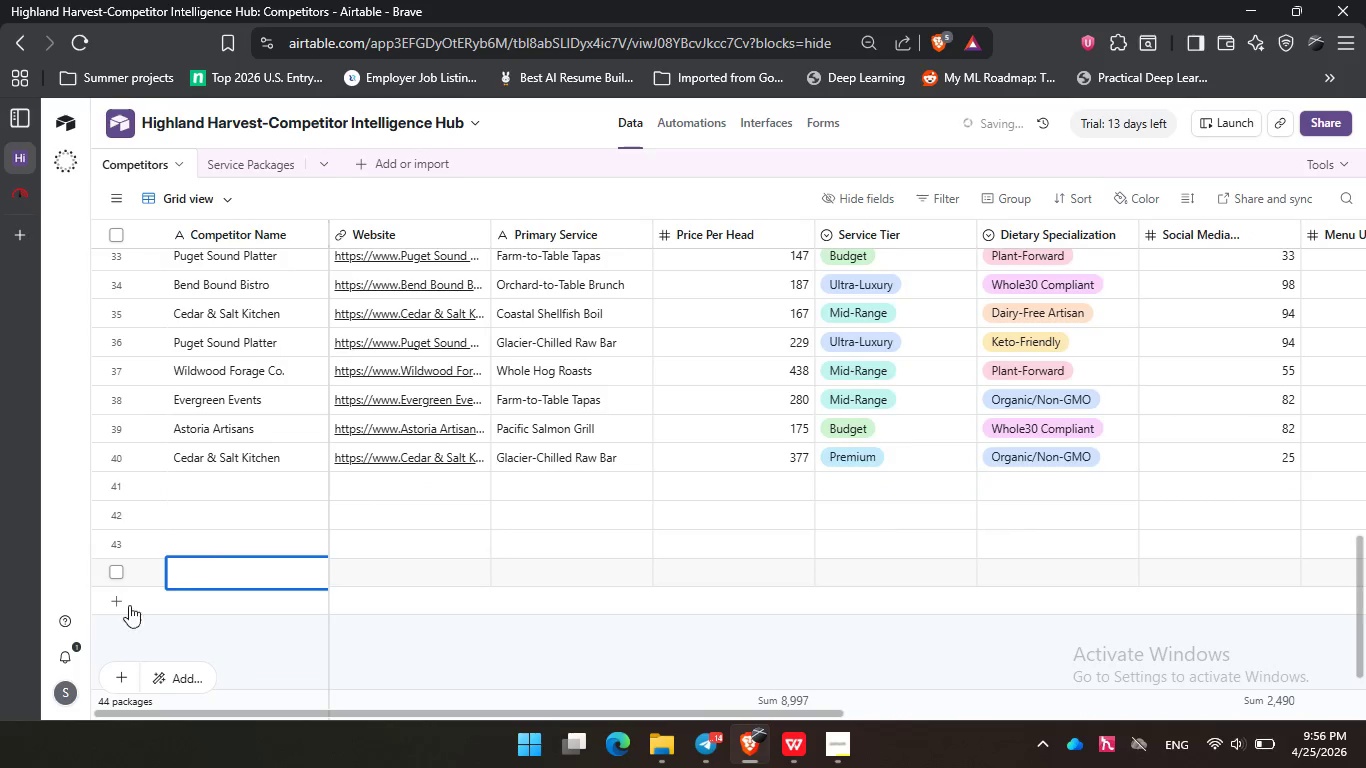 
left_click([121, 606])
 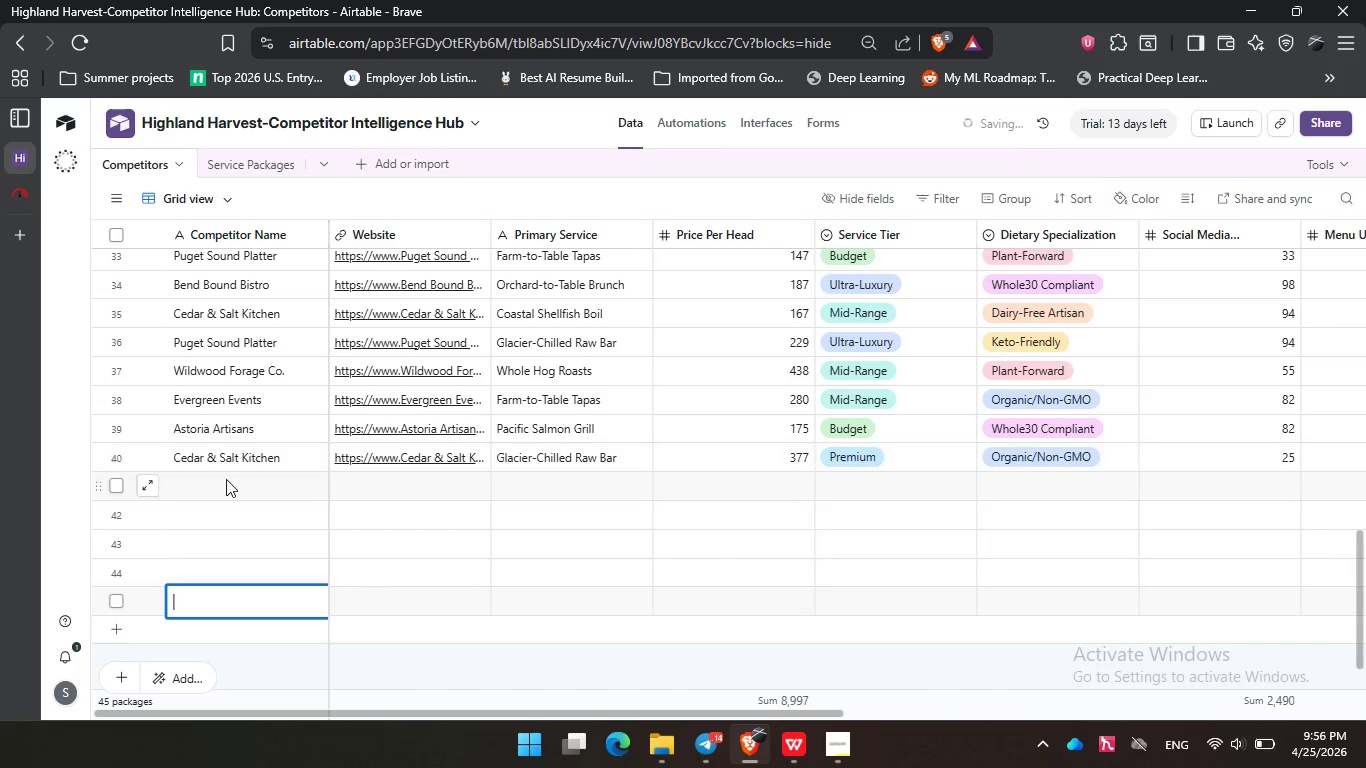 
left_click([226, 479])
 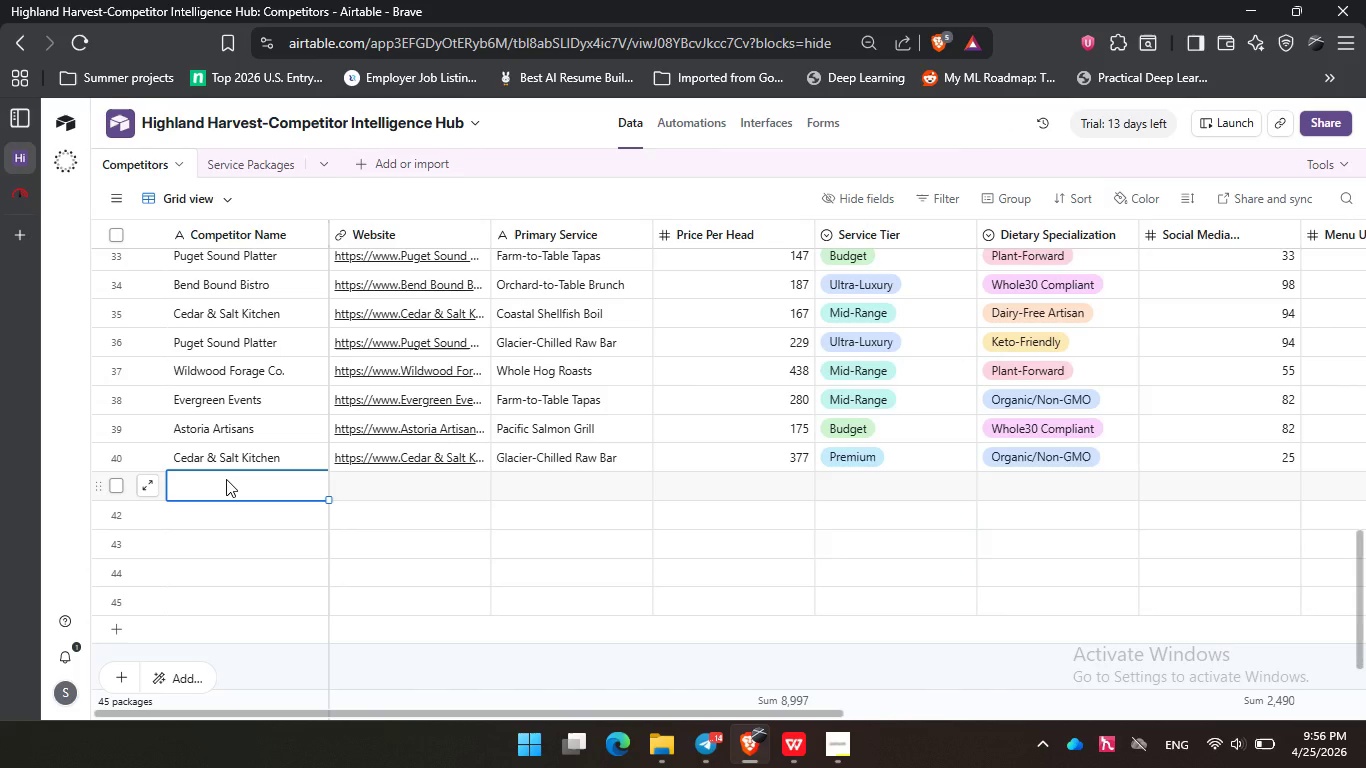 
wait(15.12)
 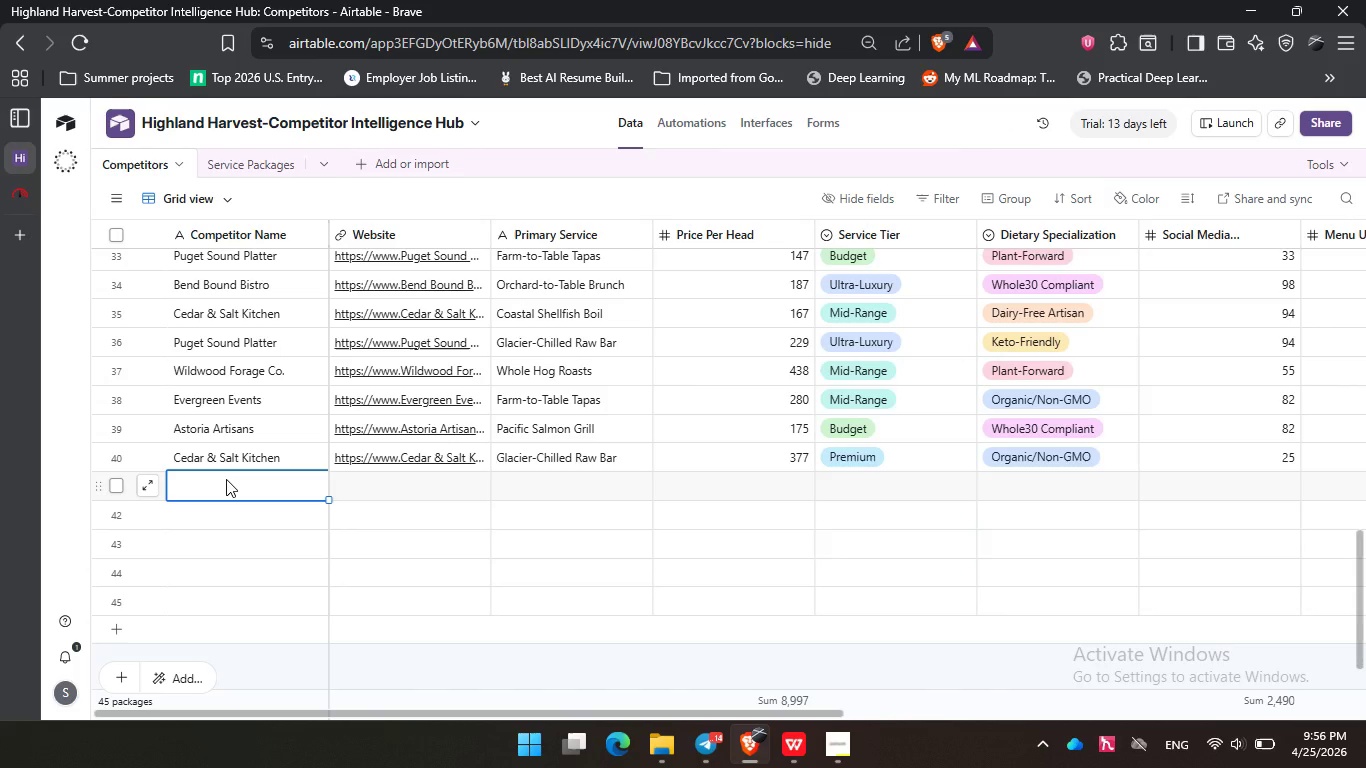 
type(Vibrant Table Catering)
 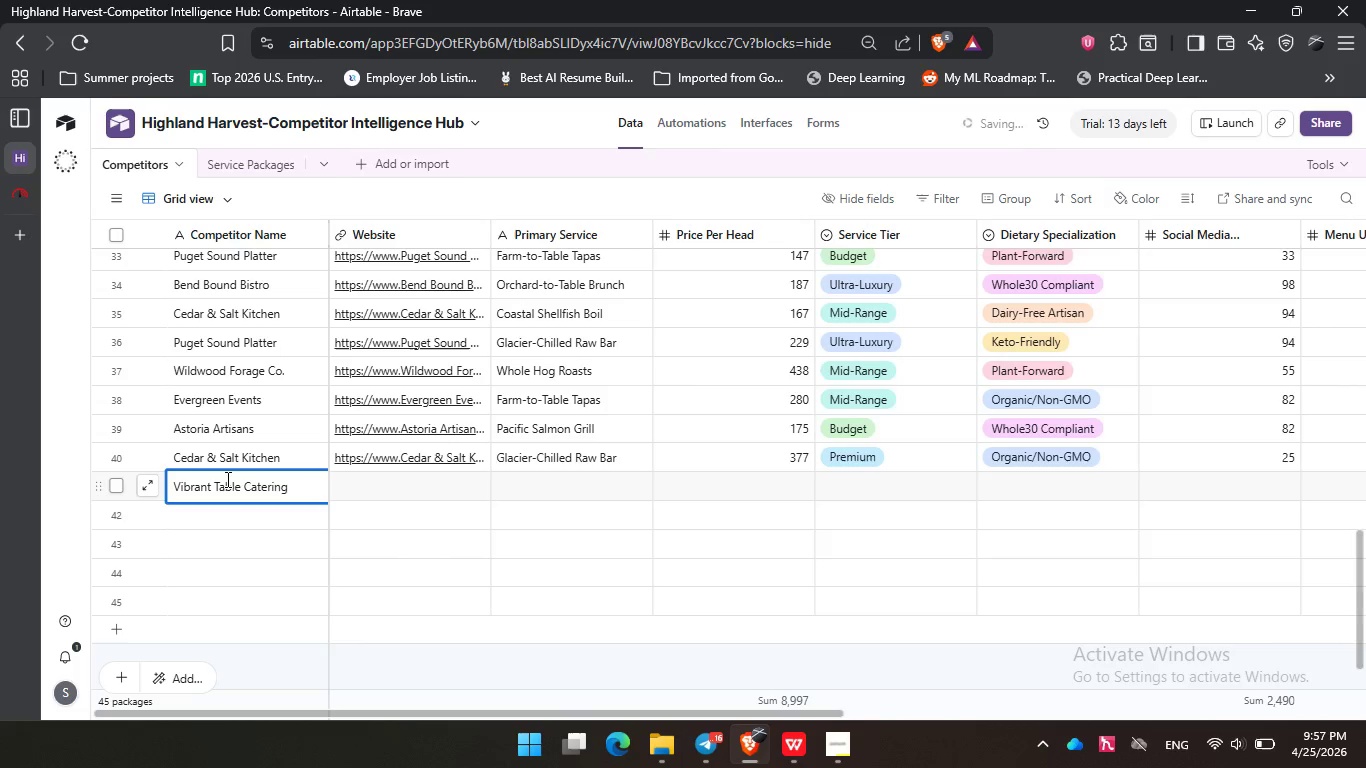 
left_click([439, 482])
 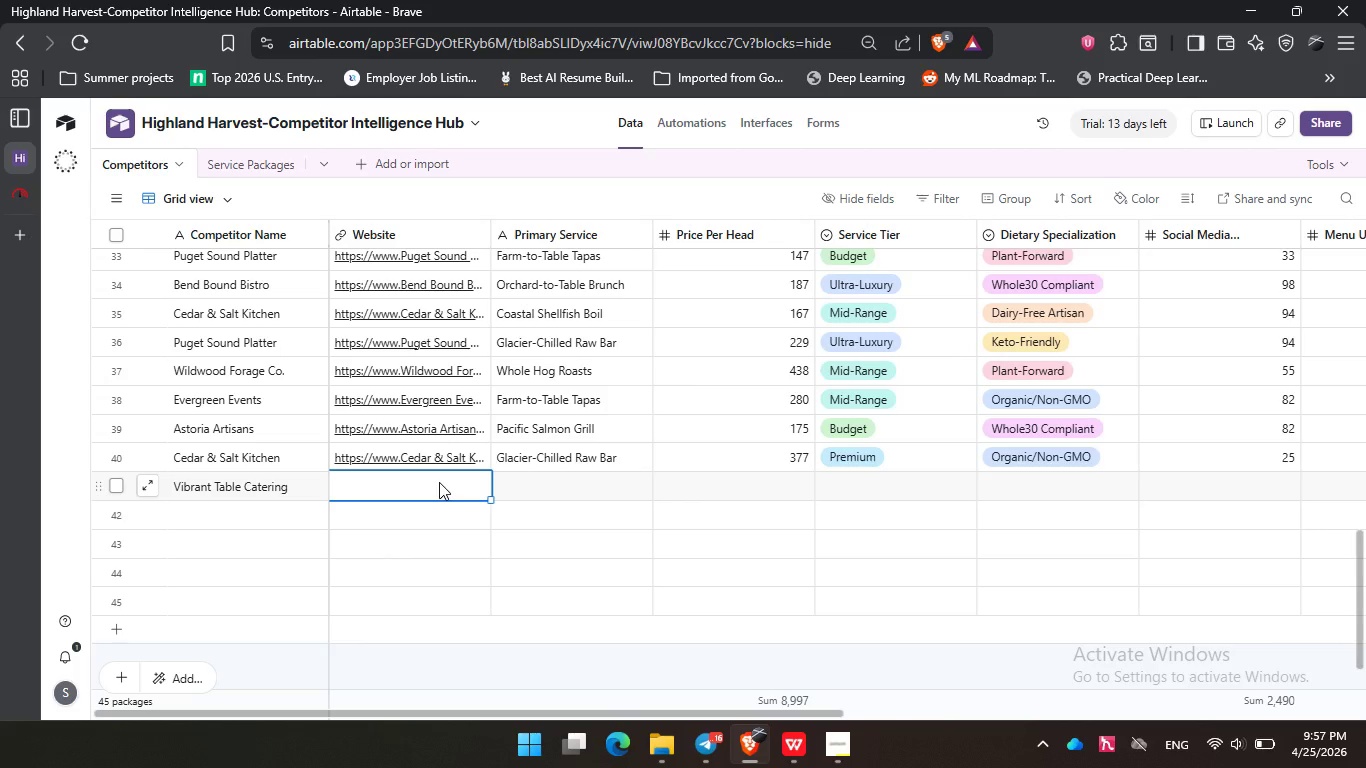 
wait(47.91)
 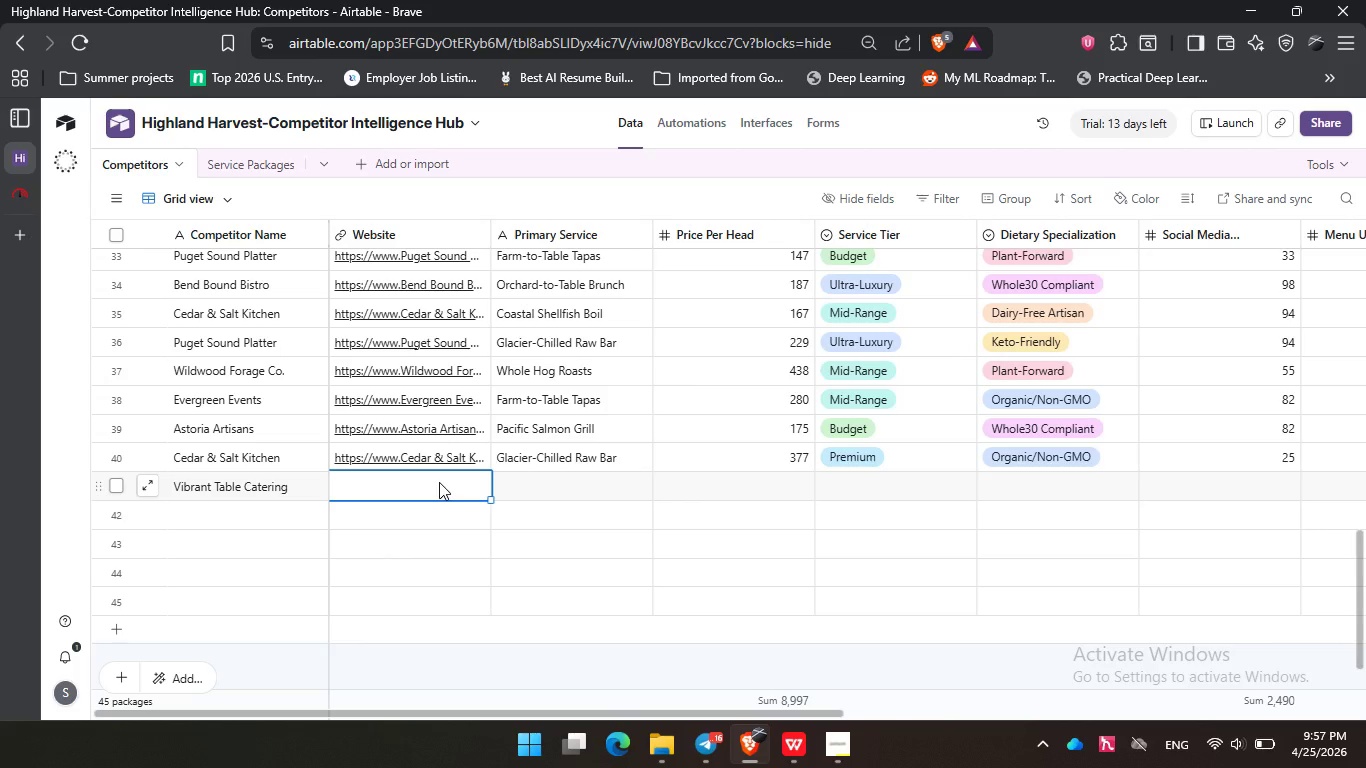 
type(hh)
key(Backspace)
type(ttps://vibranttable.o)
key(Backspace)
type(com)
 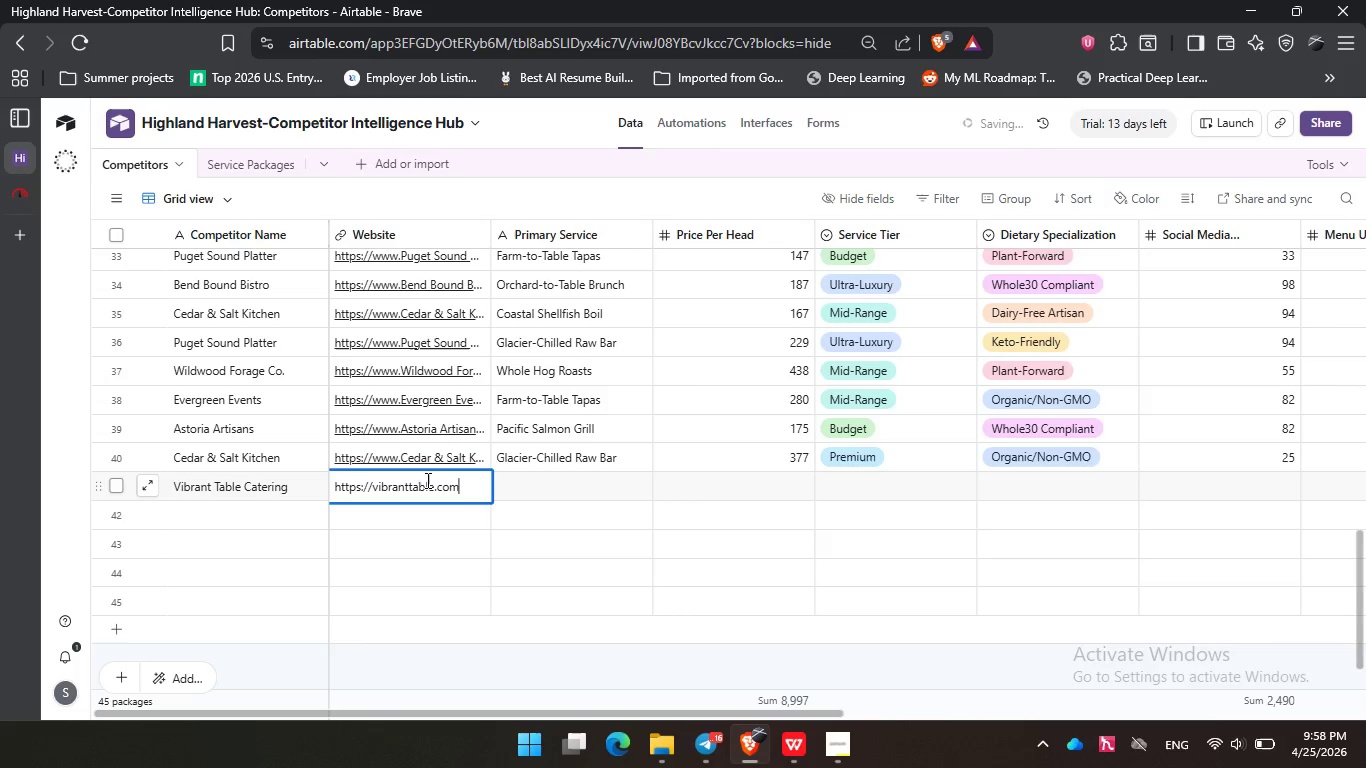 
left_click([528, 476])
 